 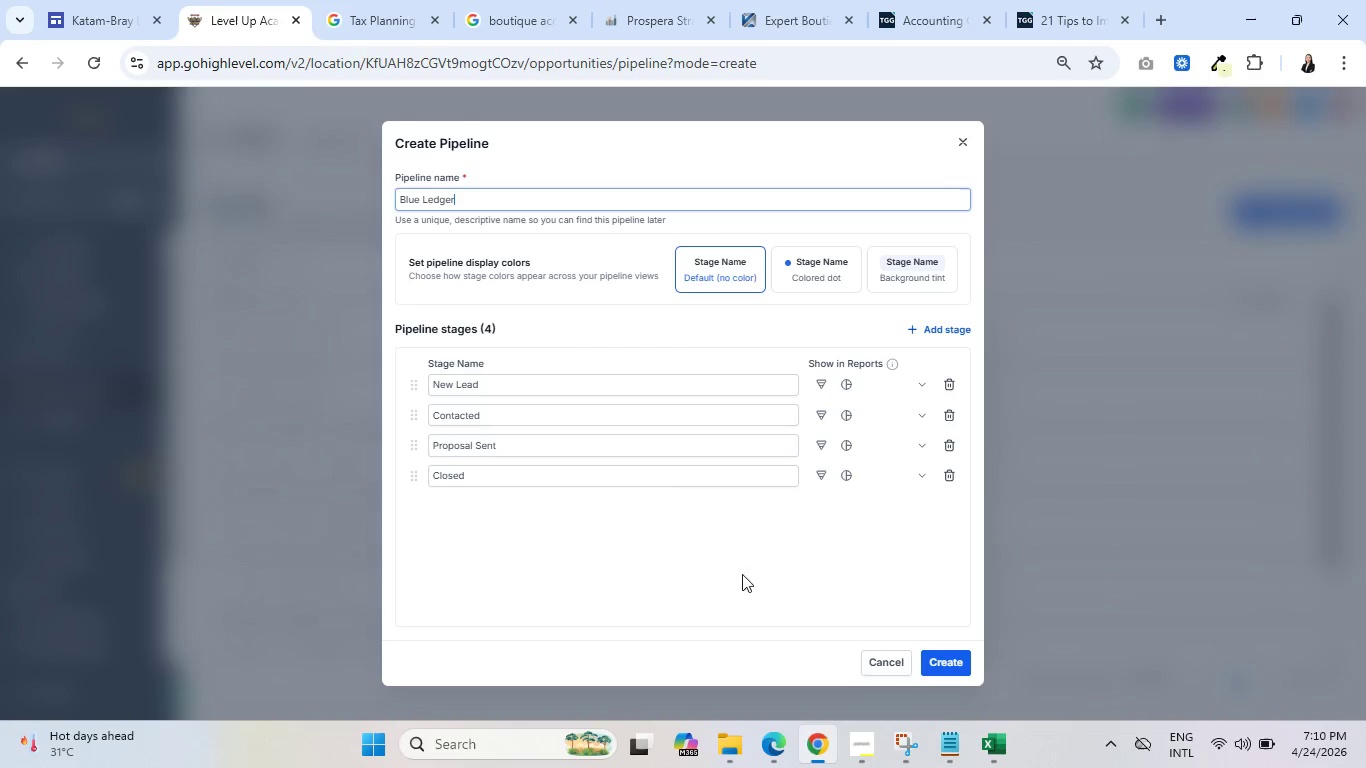 
double_click([569, 383])
 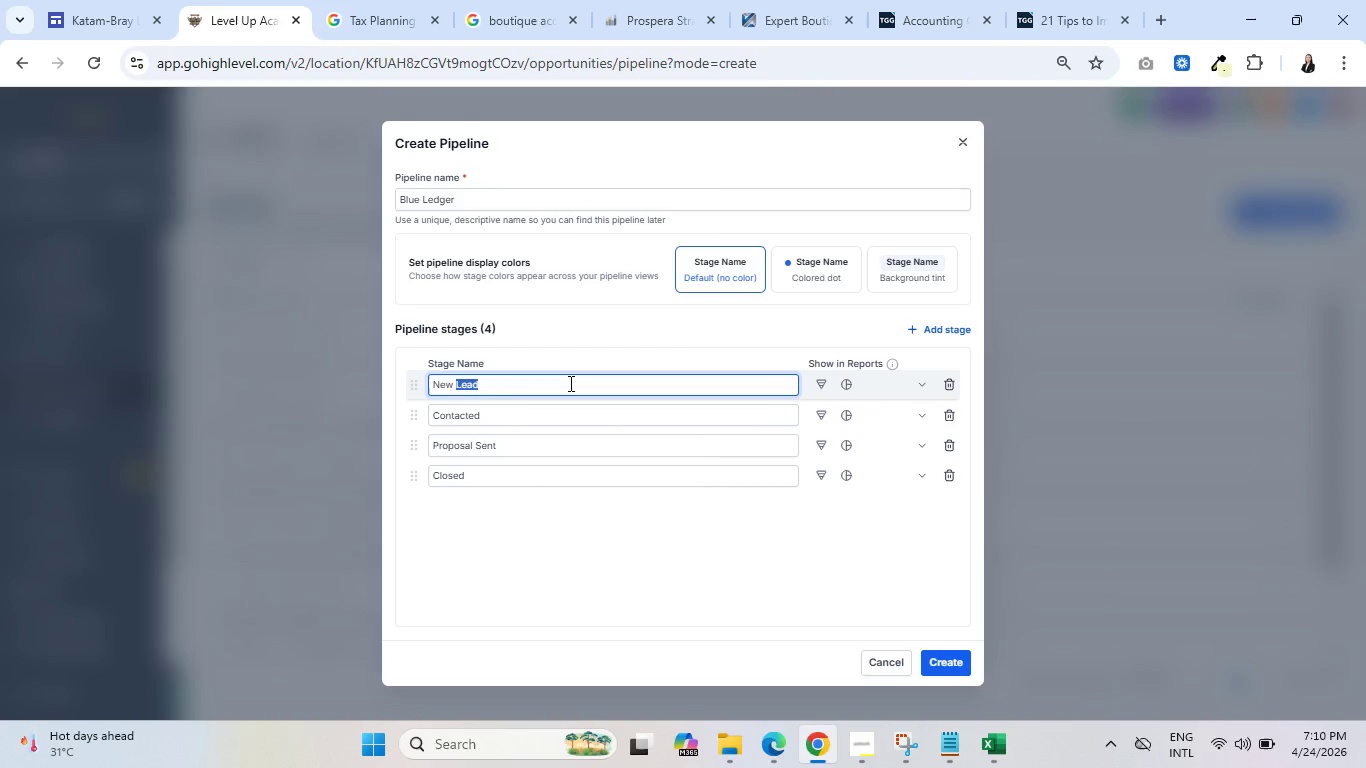 
triple_click([569, 383])
 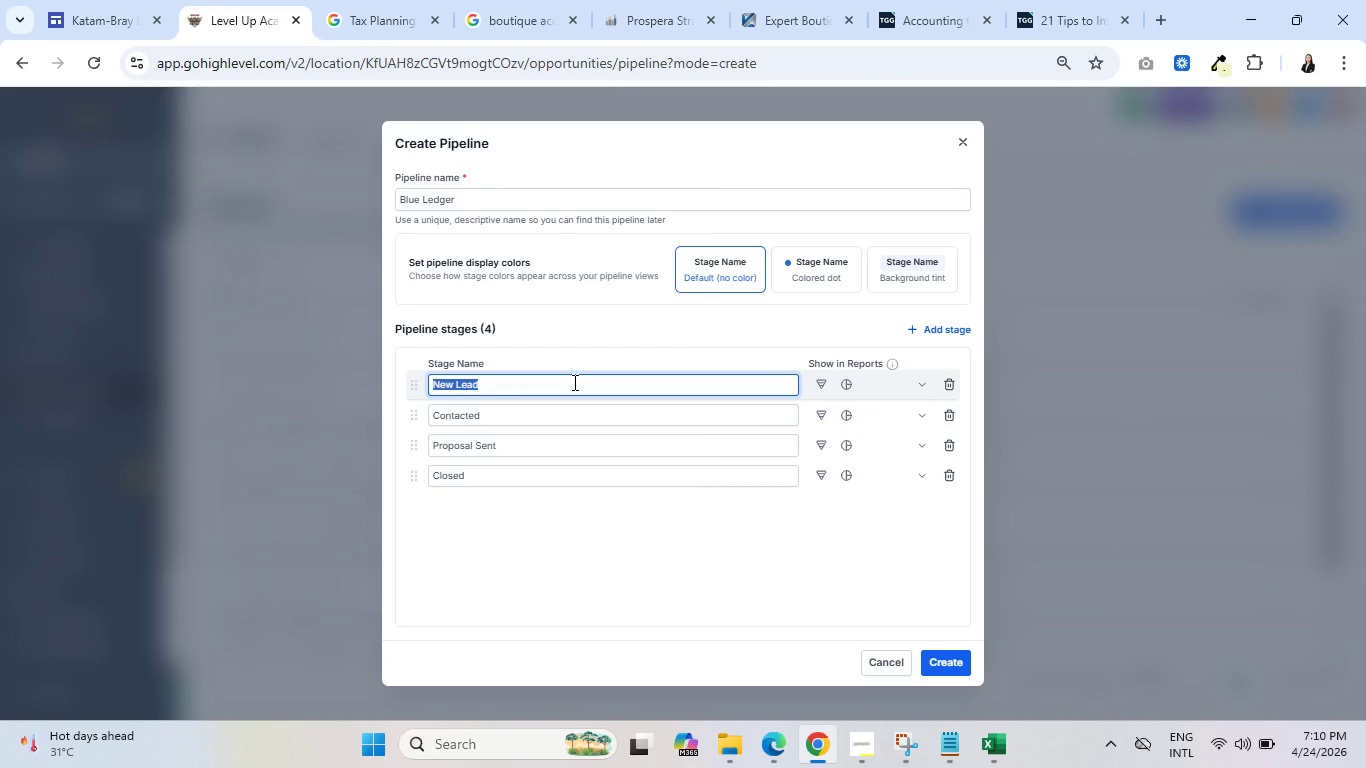 
type(Nurture)
 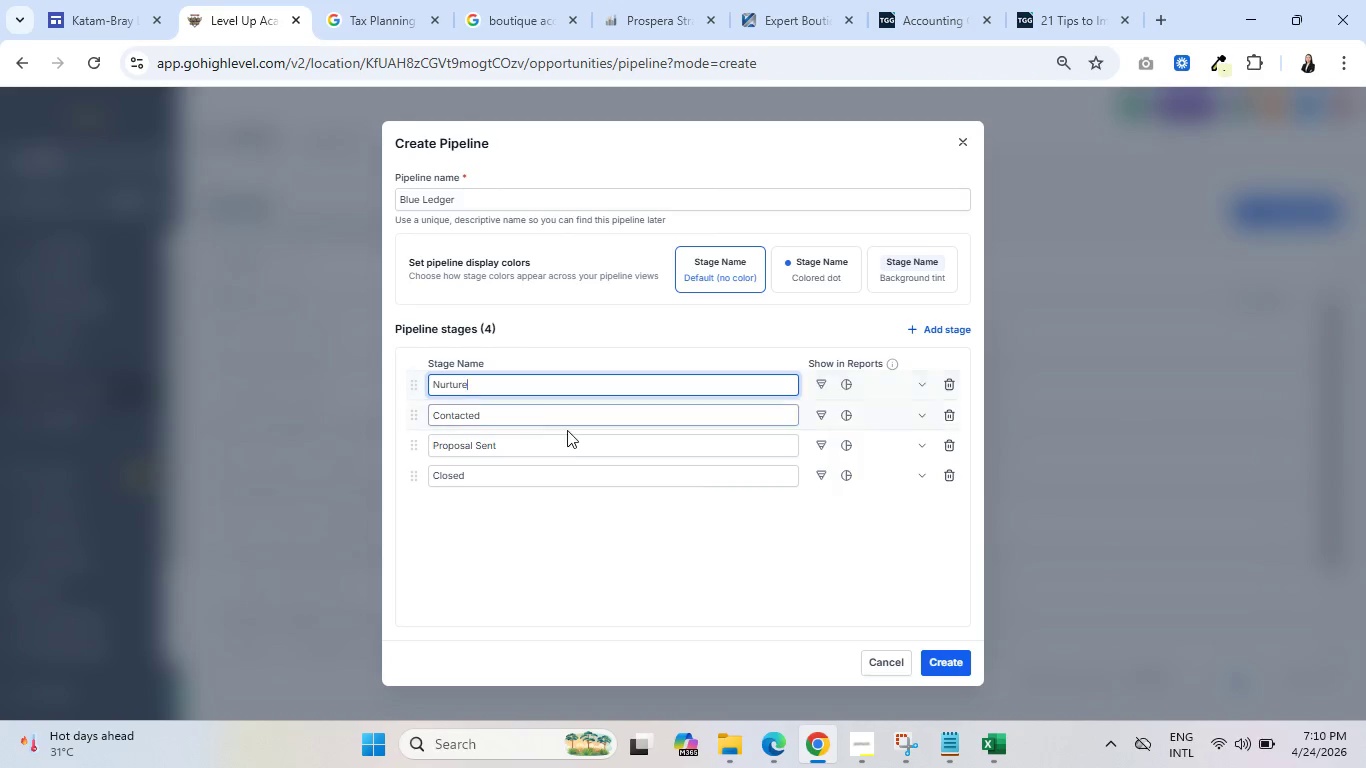 
left_click([571, 420])
 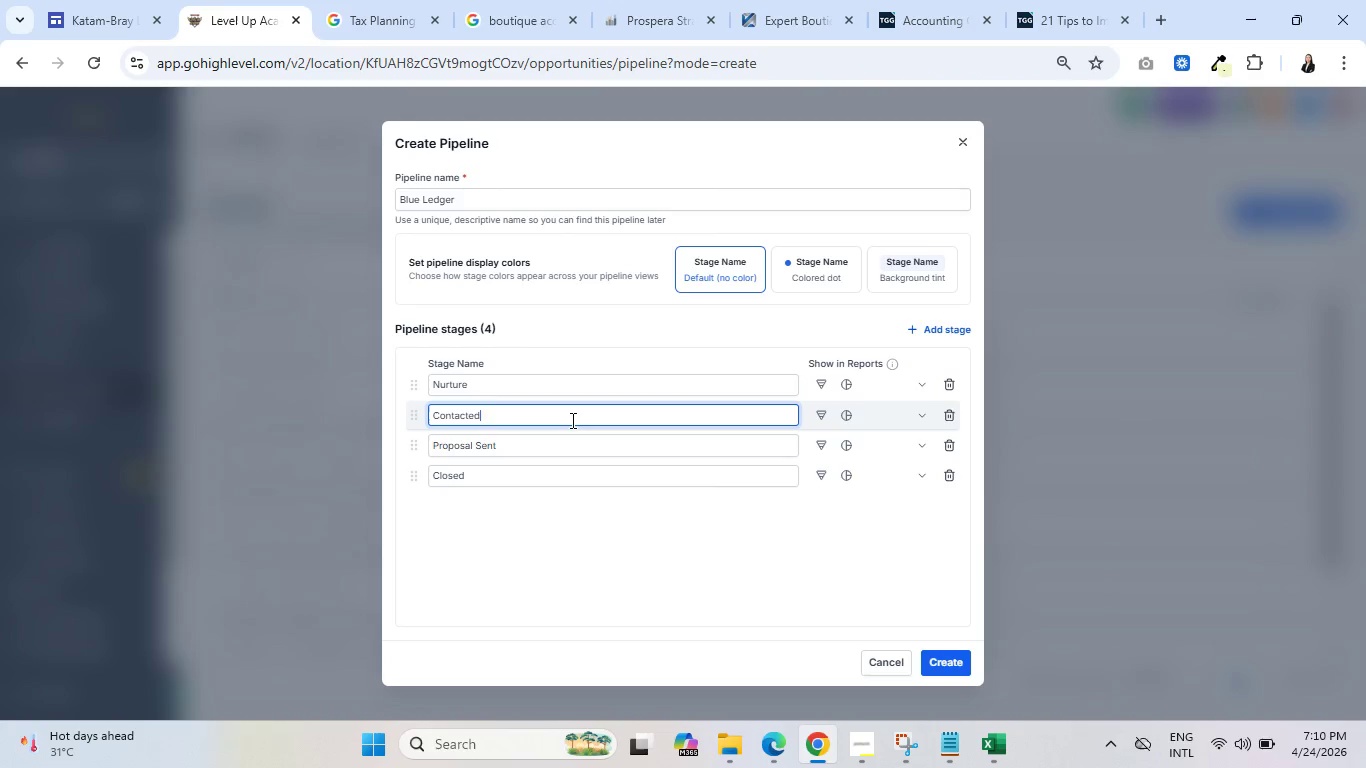 
left_click_drag(start_coordinate=[571, 420], to_coordinate=[481, 421])
 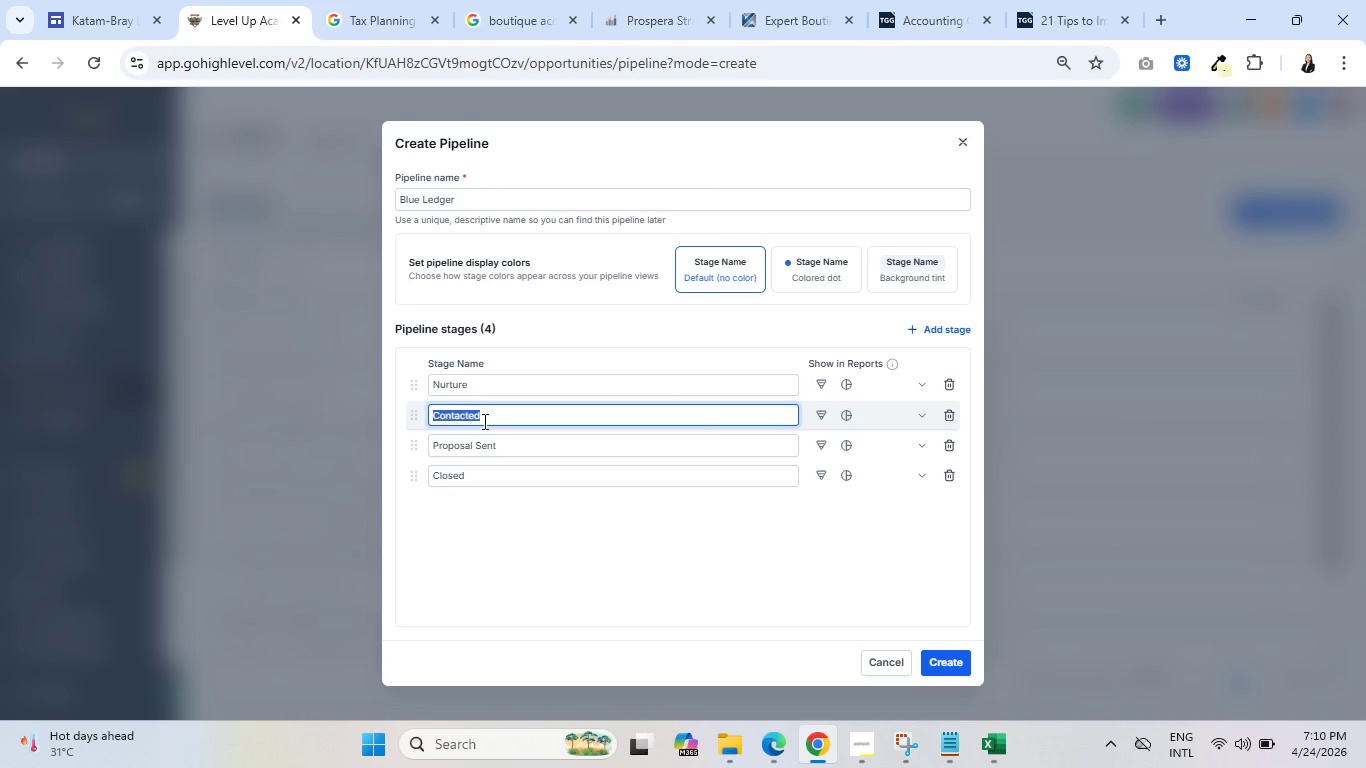 
key(Backspace)
 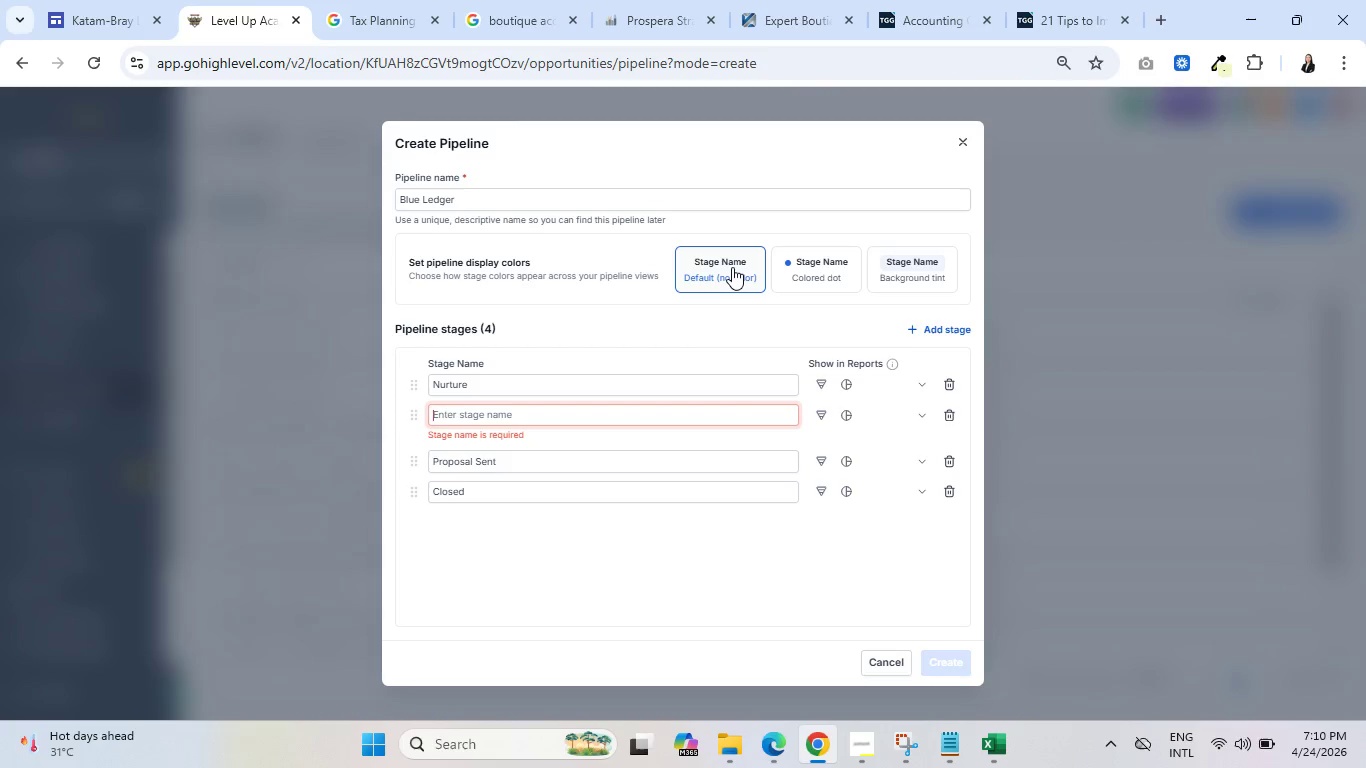 
left_click([1169, 12])
 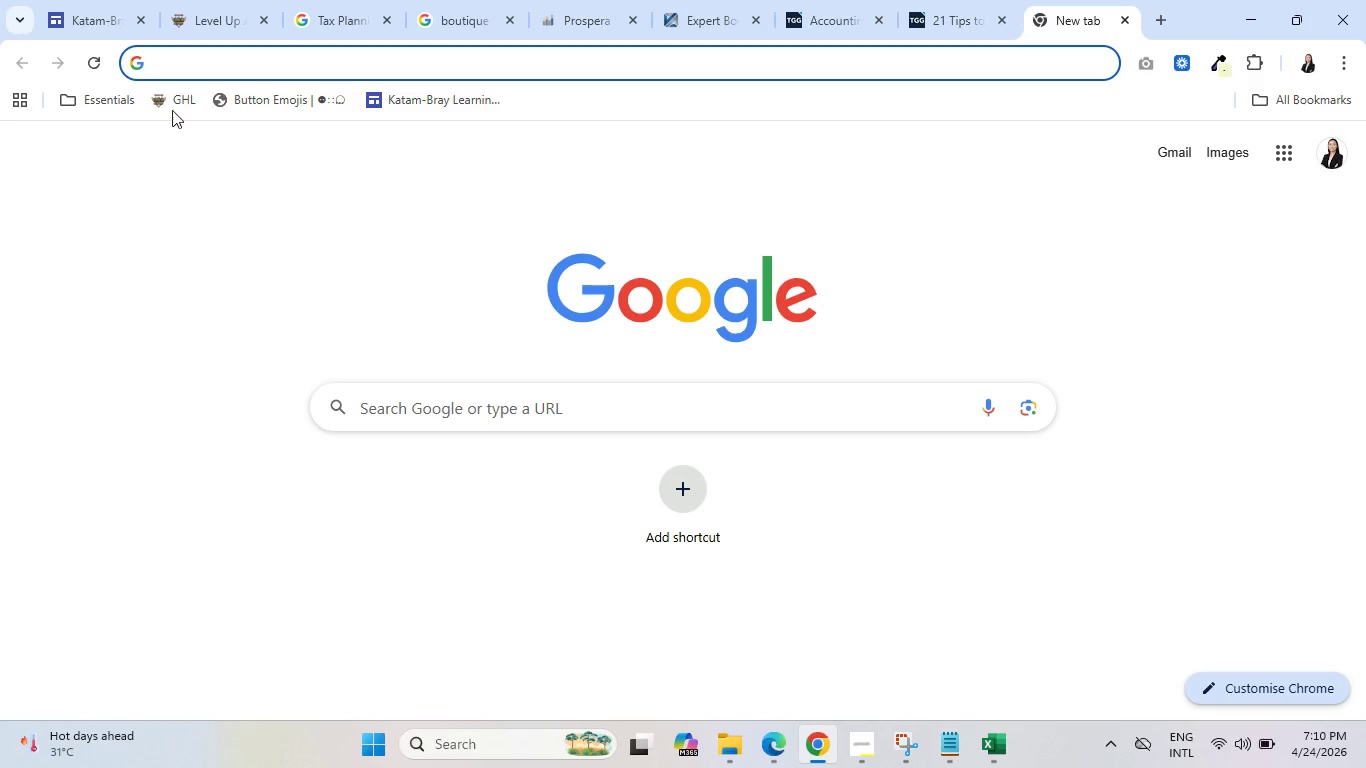 
left_click([169, 101])
 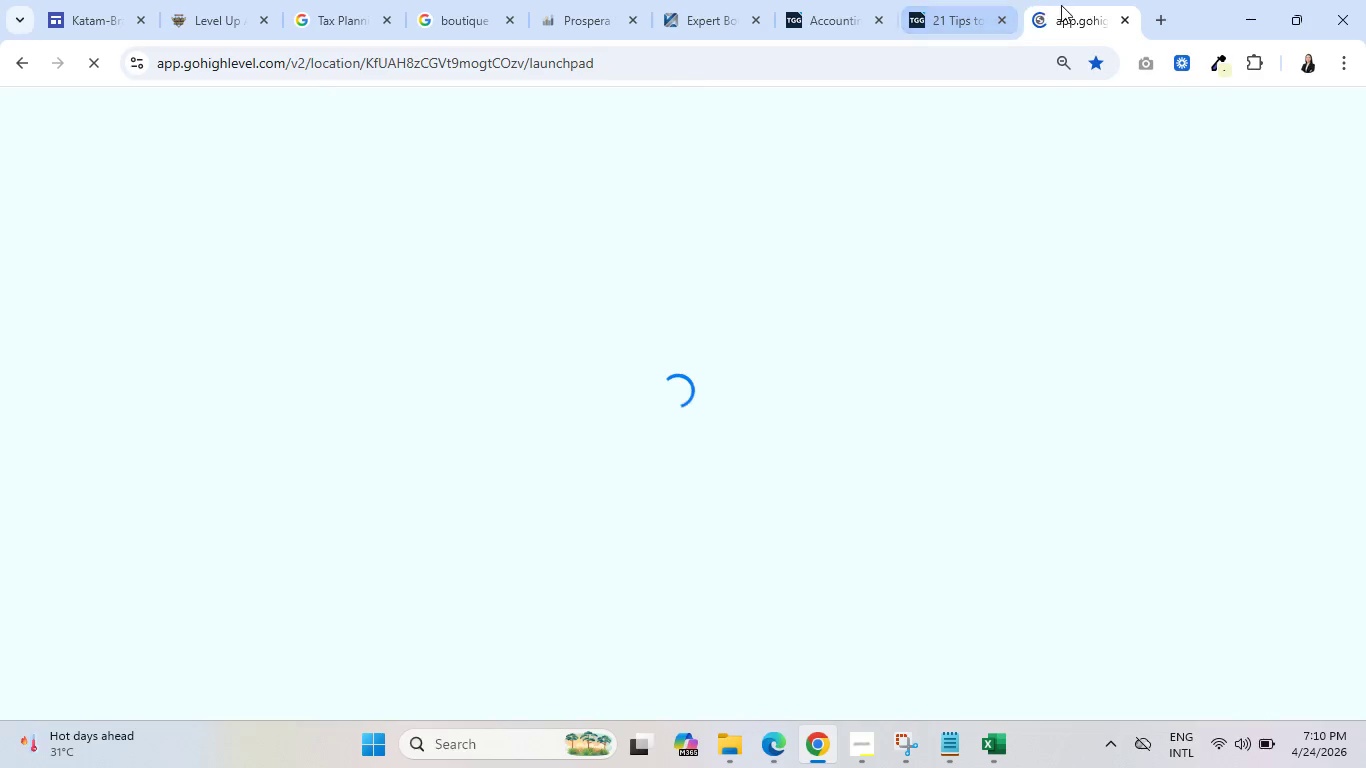 
left_click_drag(start_coordinate=[1064, 7], to_coordinate=[348, 13])
 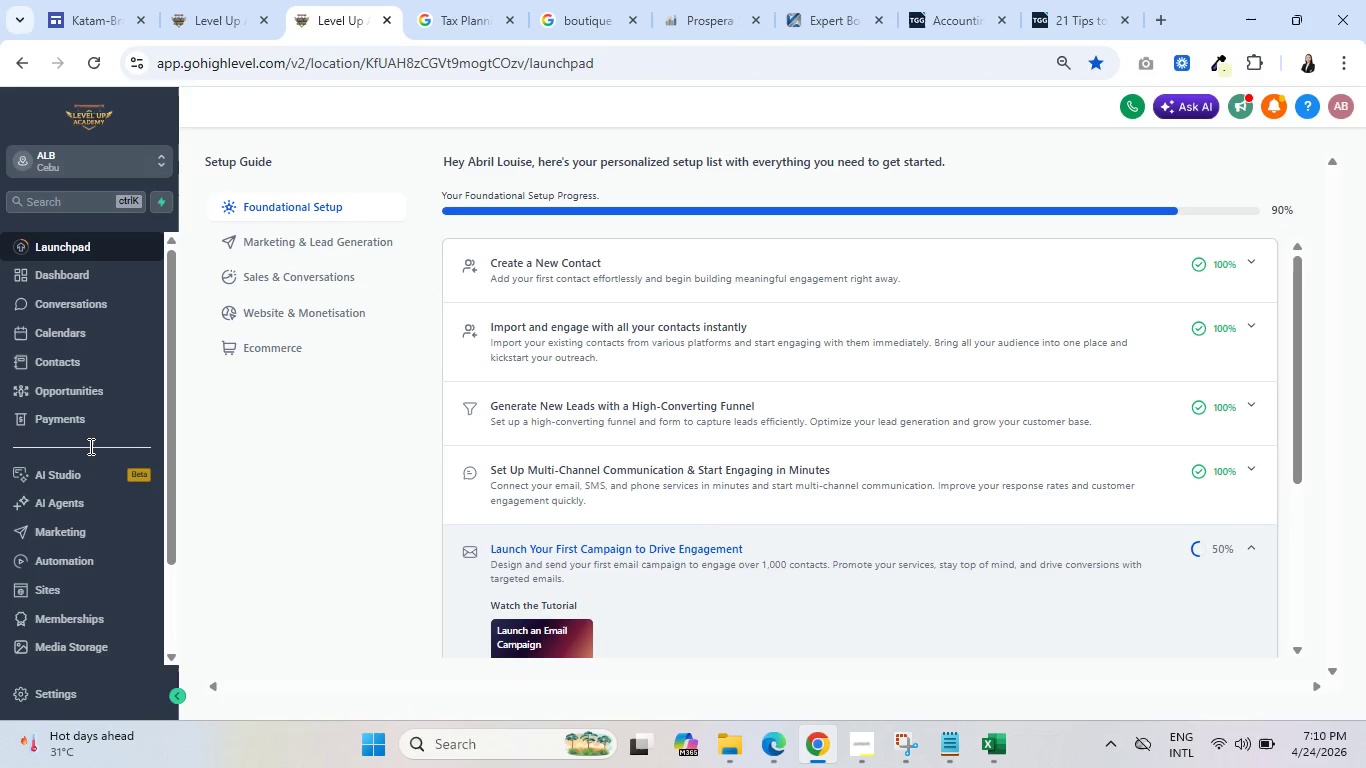 
wait(16.44)
 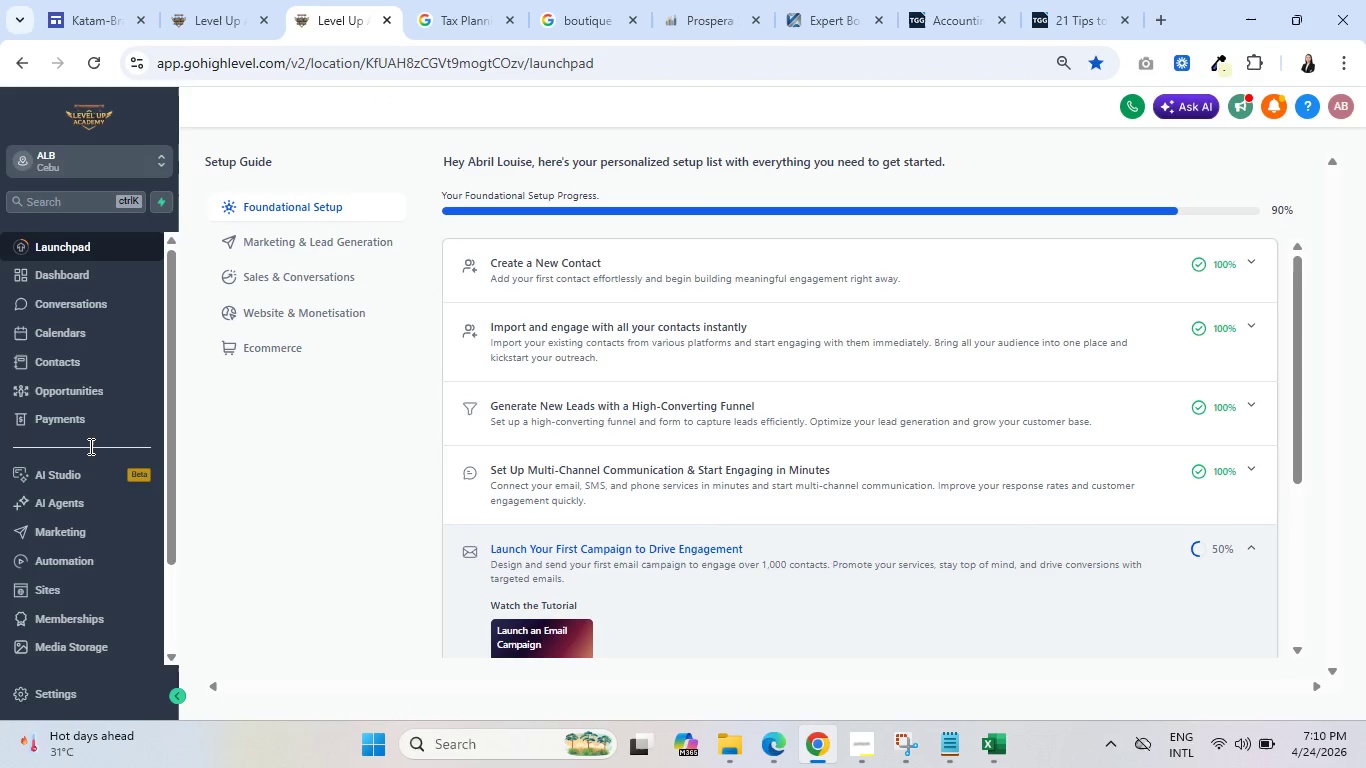 
left_click([53, 384])
 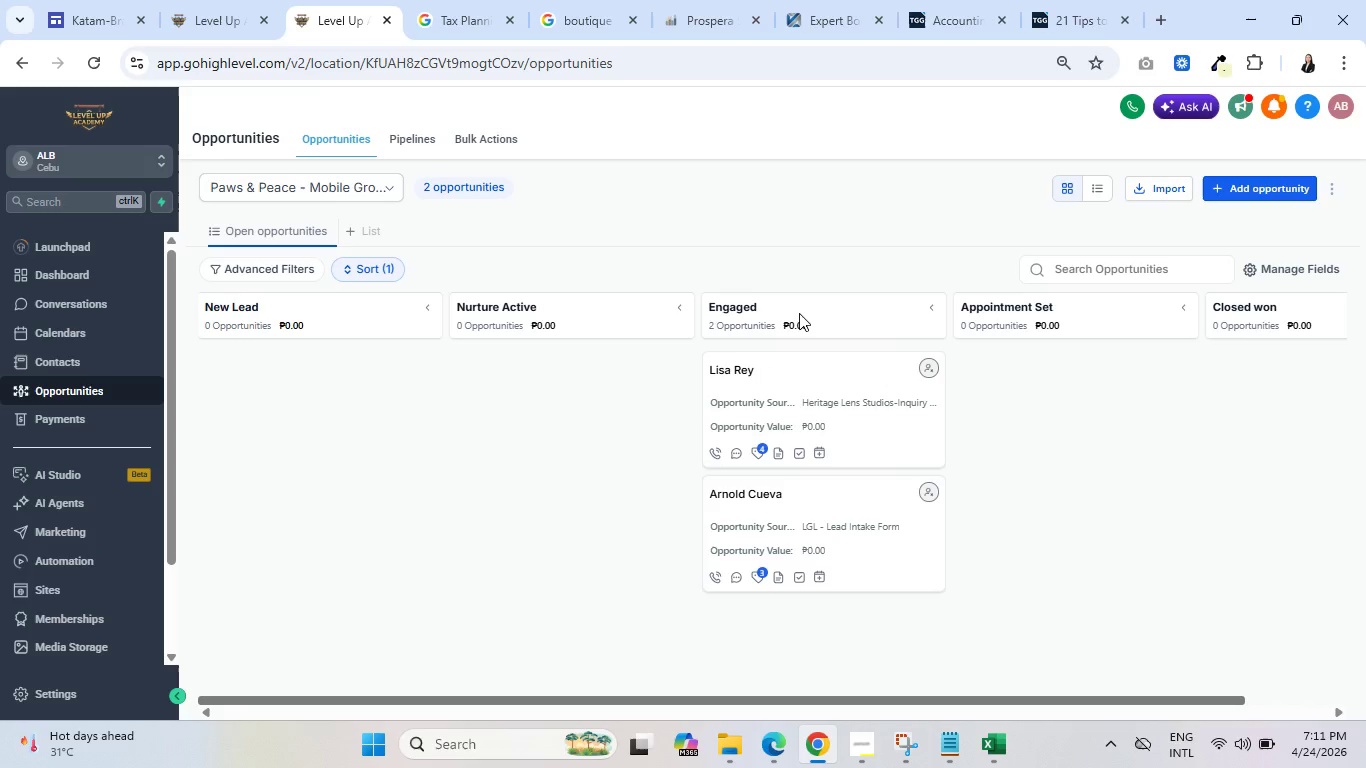 
wait(21.98)
 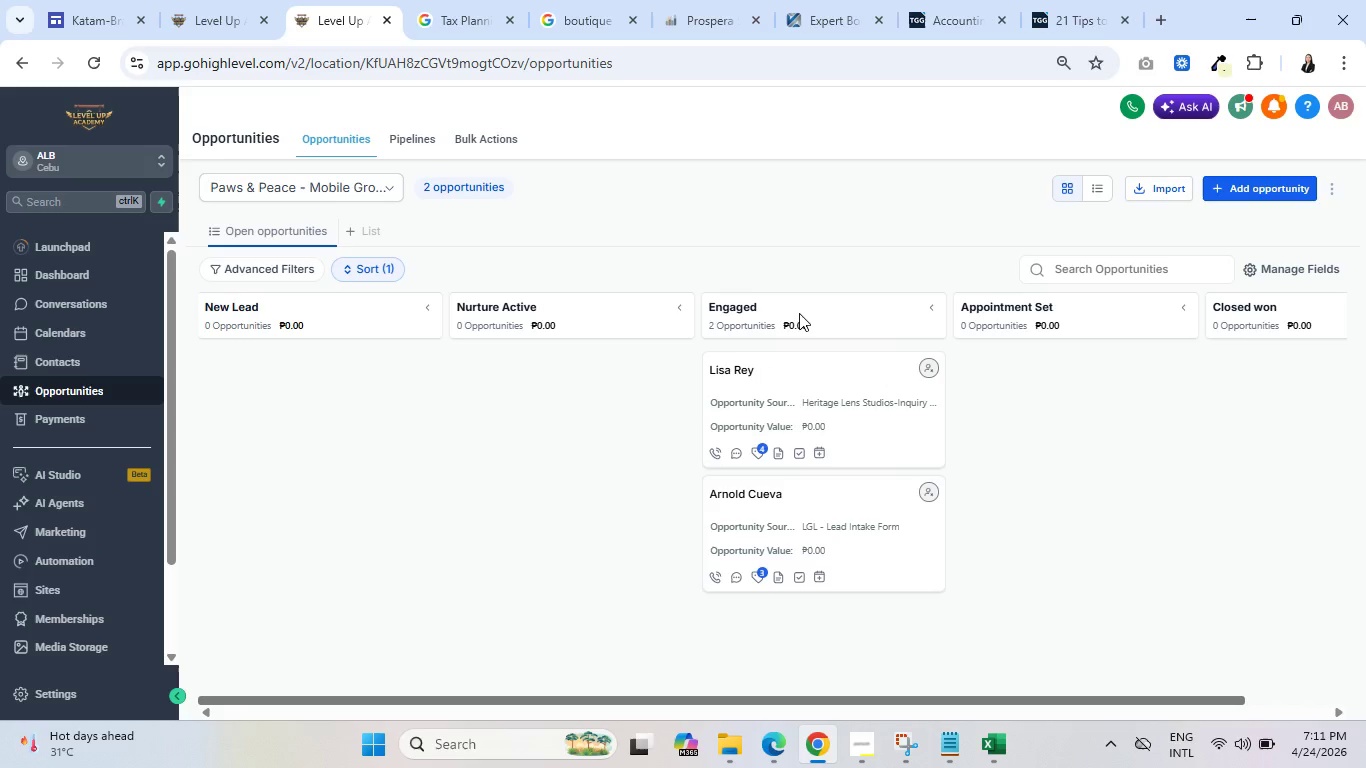 
left_click([228, 0])
 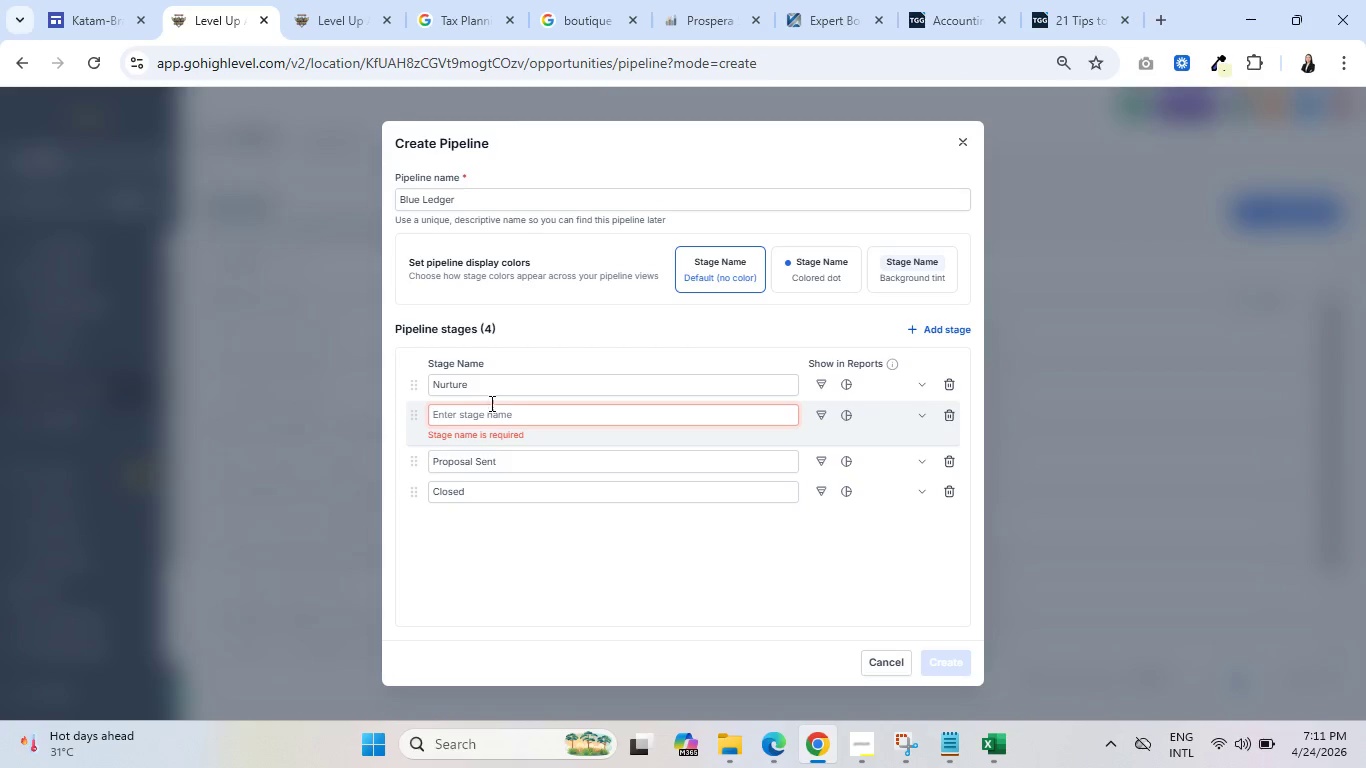 
left_click_drag(start_coordinate=[493, 388], to_coordinate=[395, 391])
 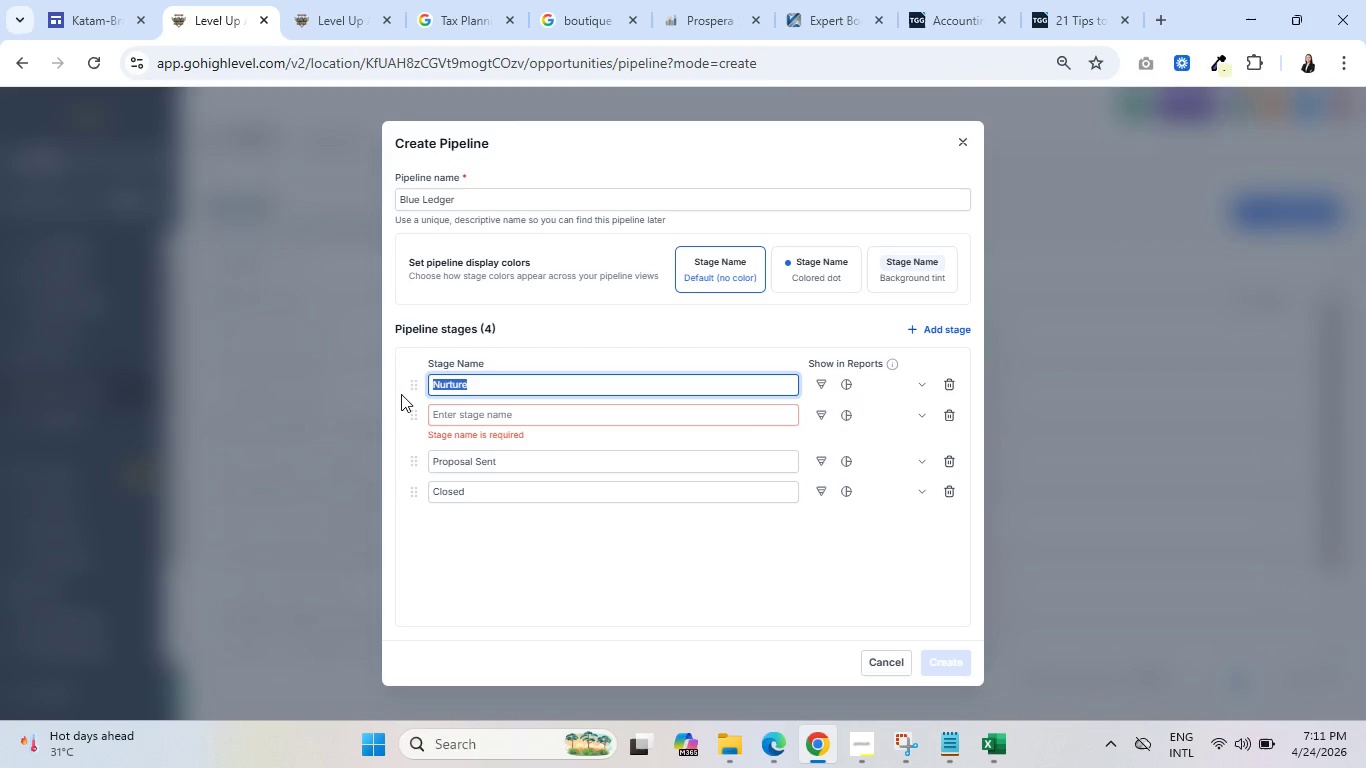 
key(Control+X)
 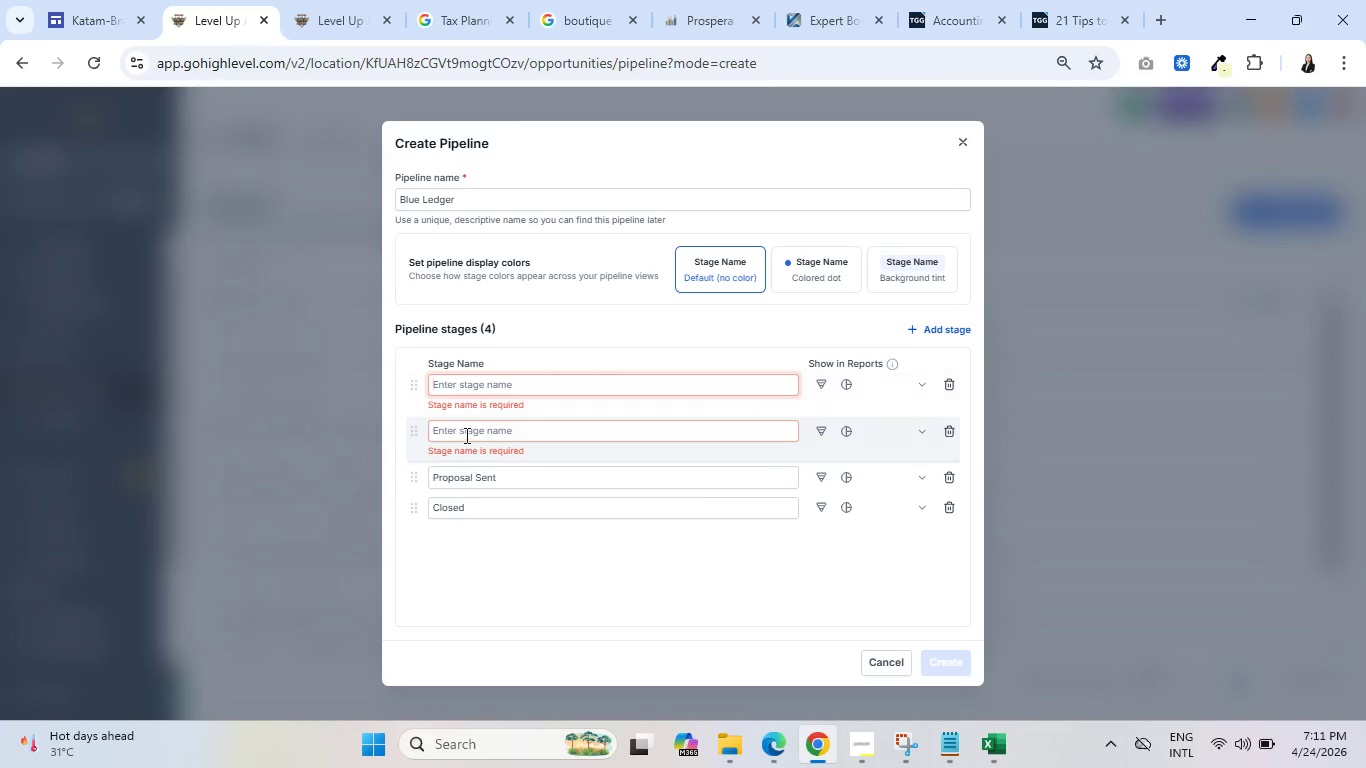 
left_click([465, 435])
 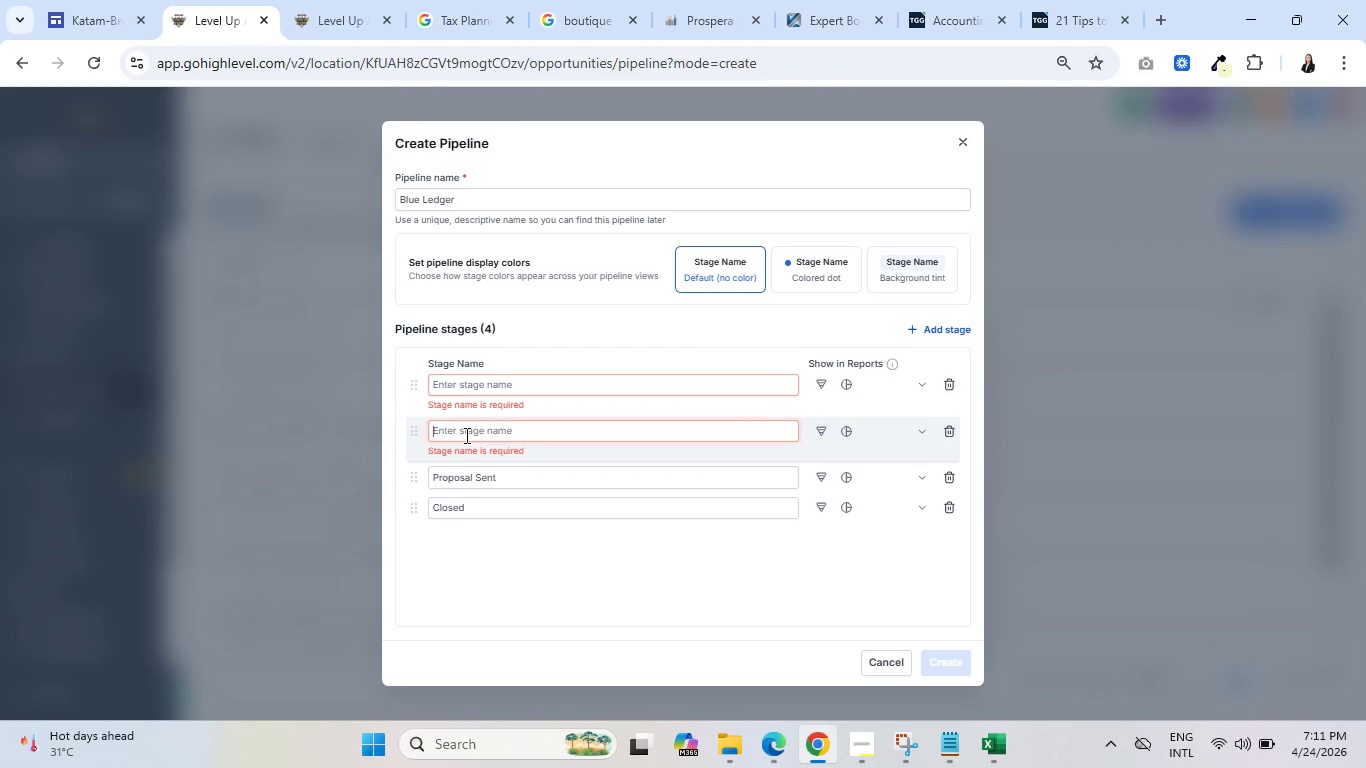 
key(Control+V)
 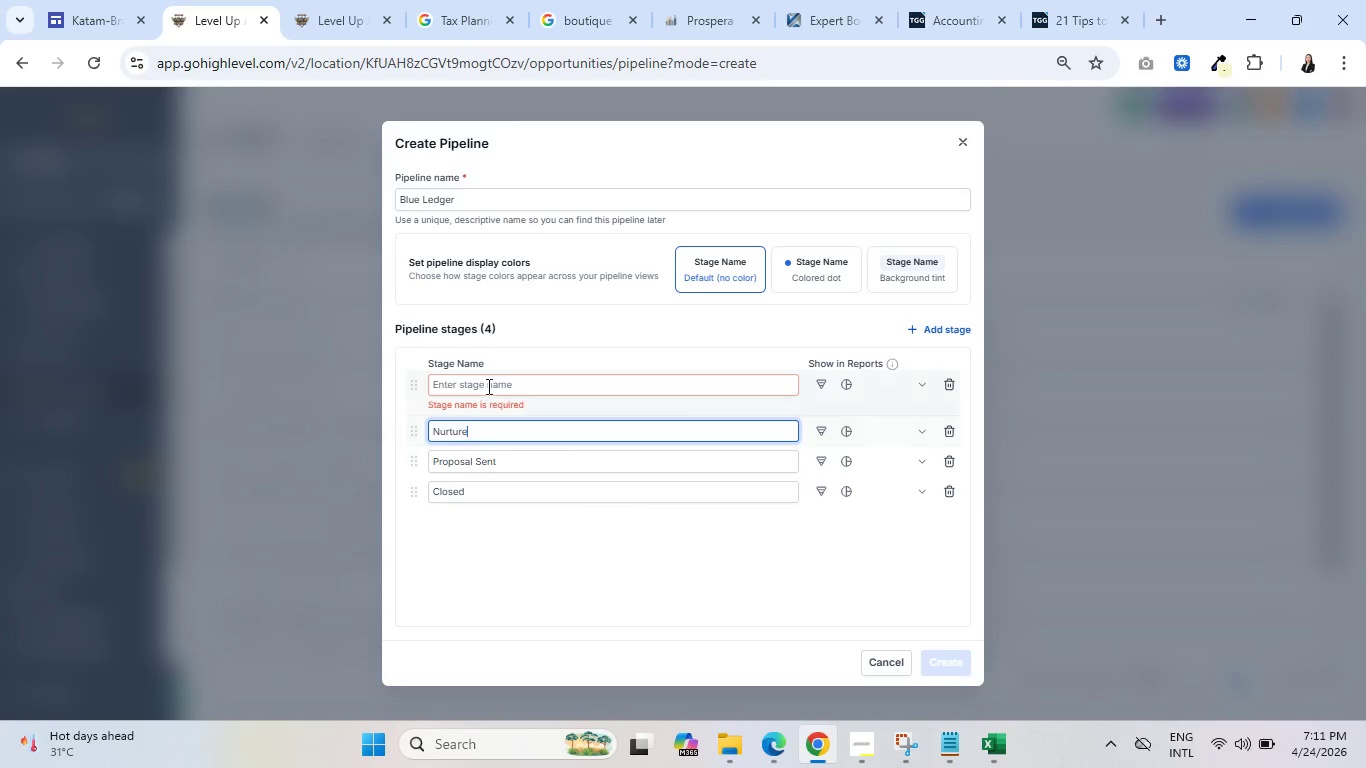 
left_click([489, 384])
 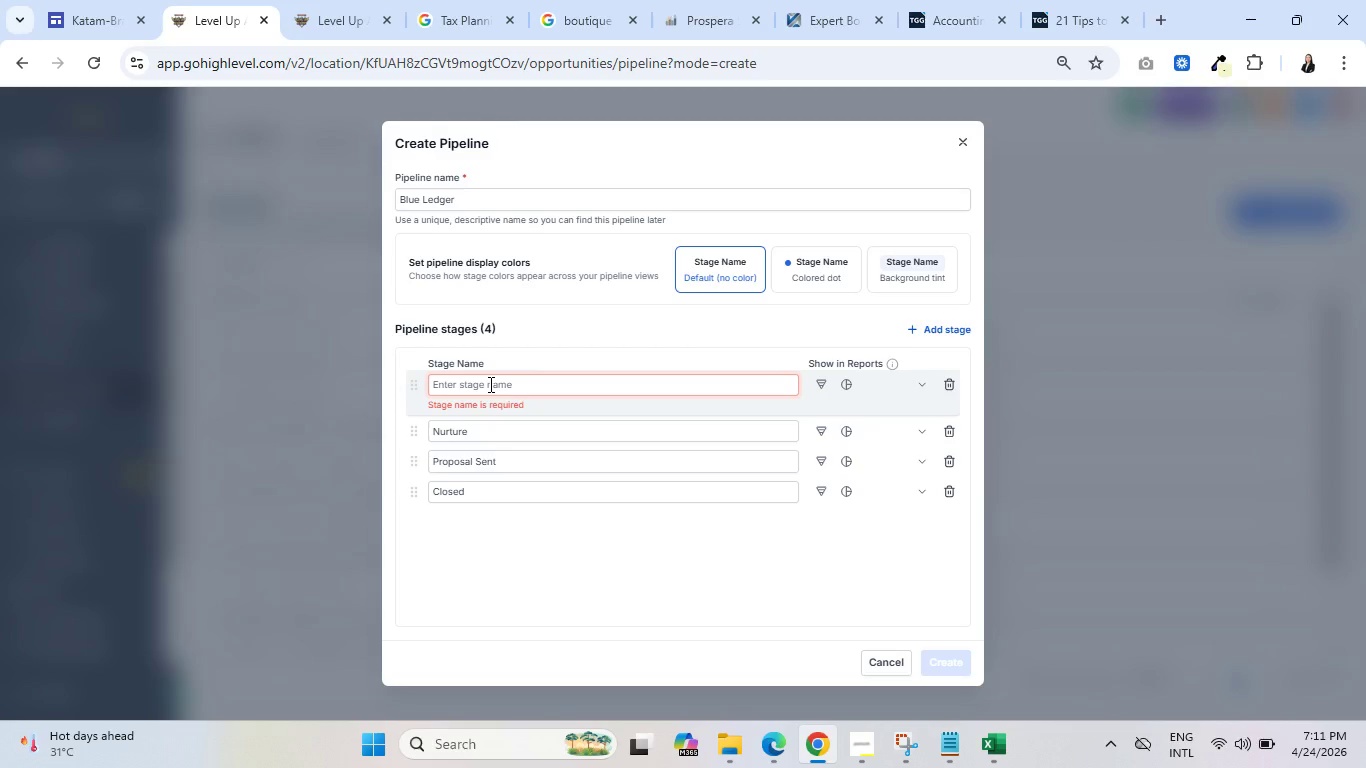 
type(New)
 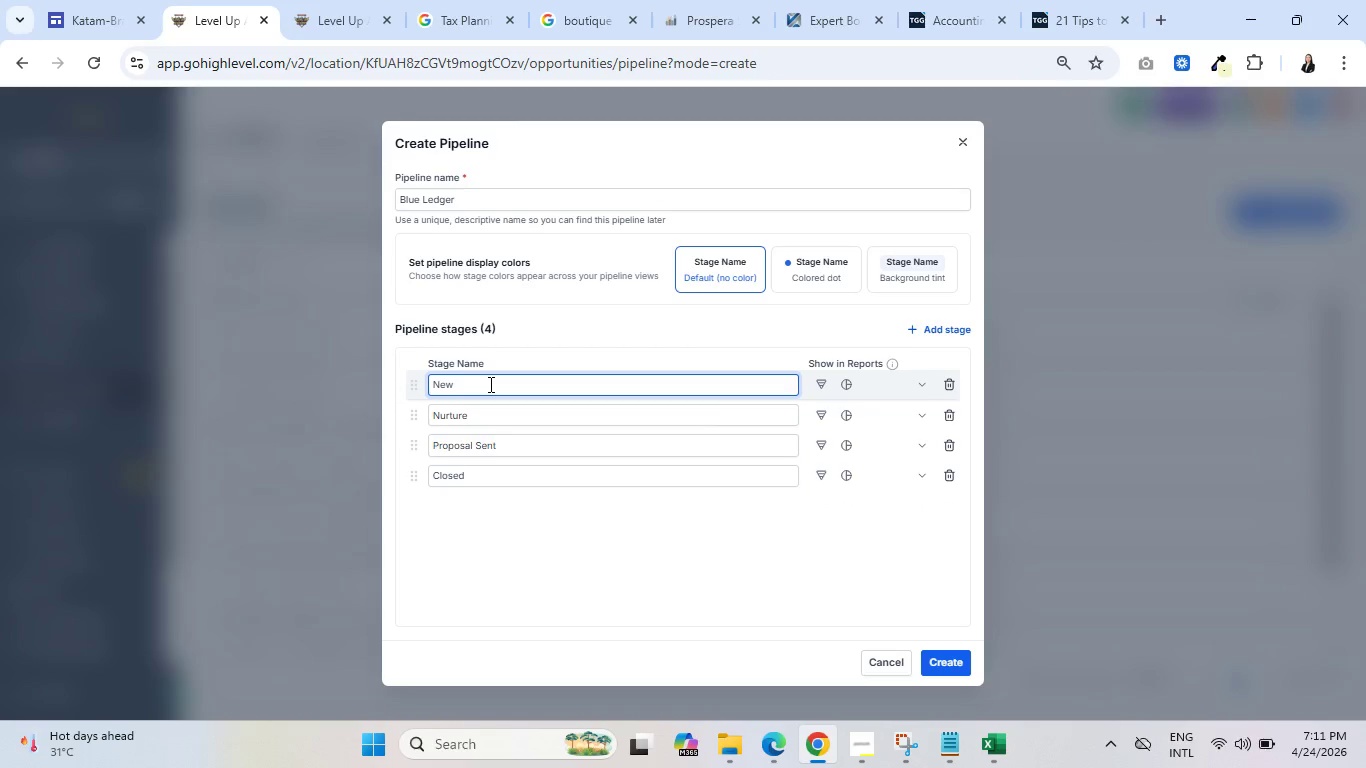 
hold_key(key=ShiftRight, duration=0.77)
 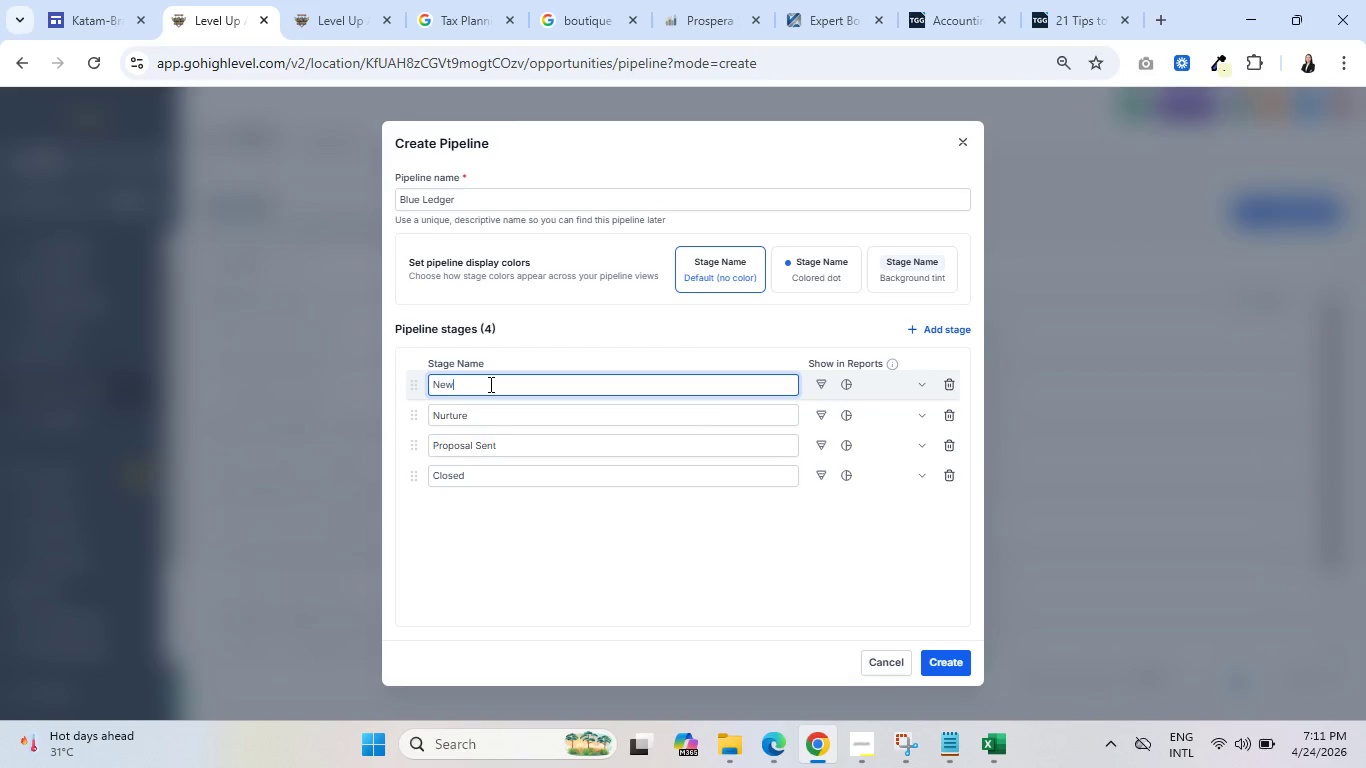 
type( Lead)
 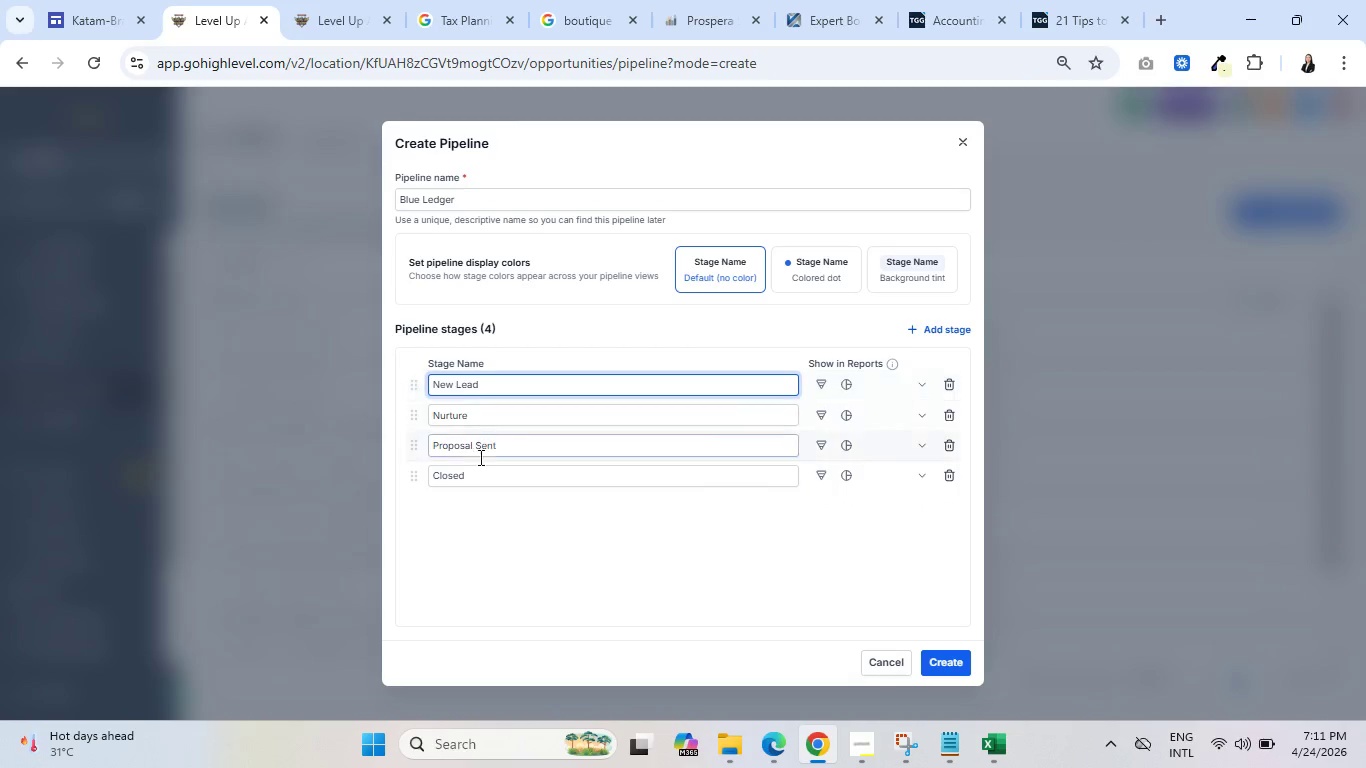 
left_click([498, 449])
 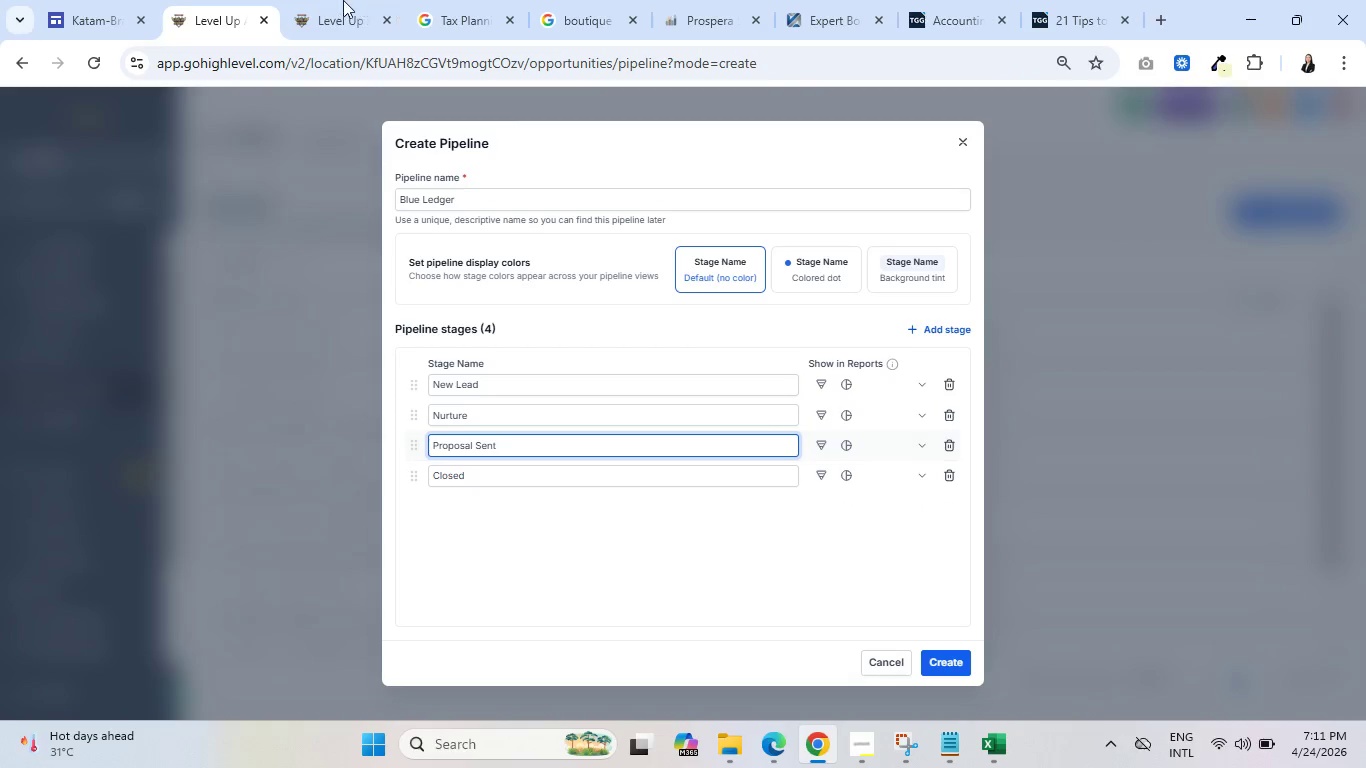 
left_click([338, 0])
 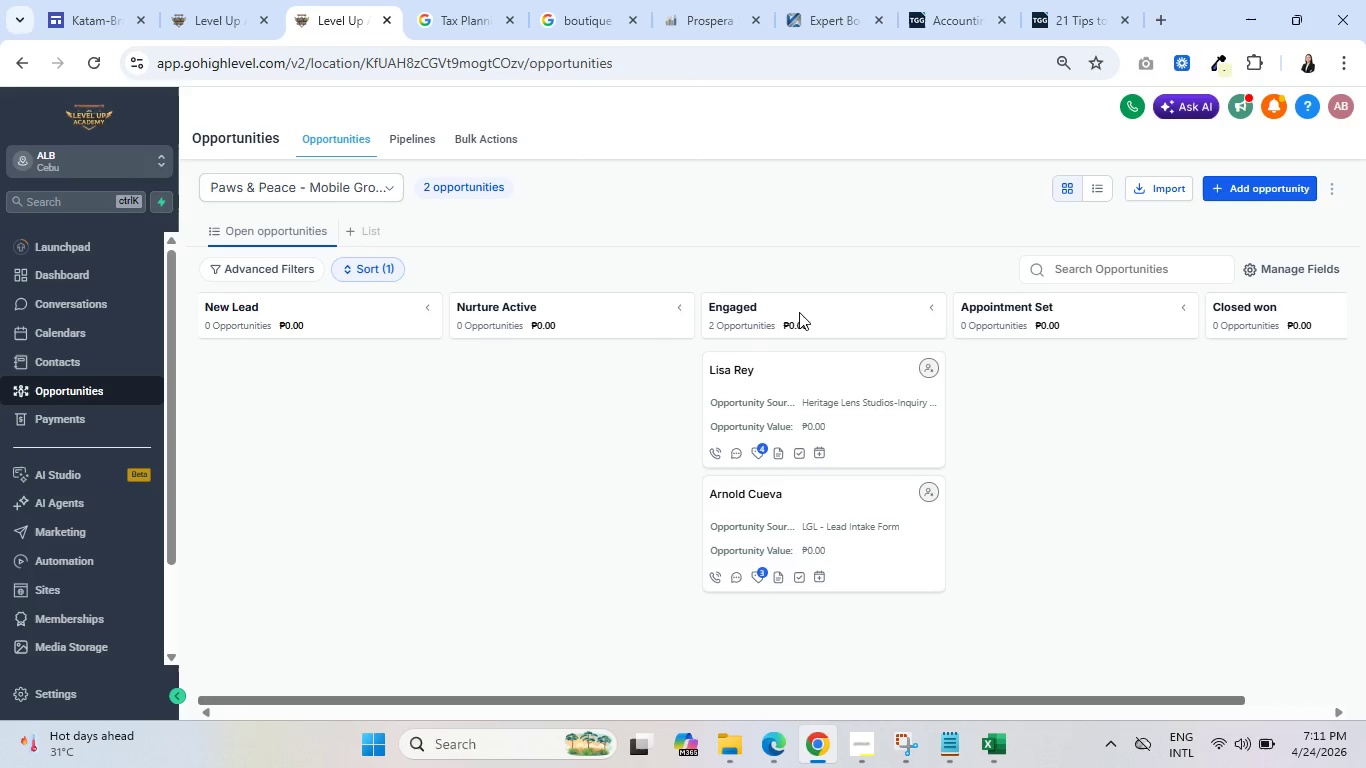 
wait(11.07)
 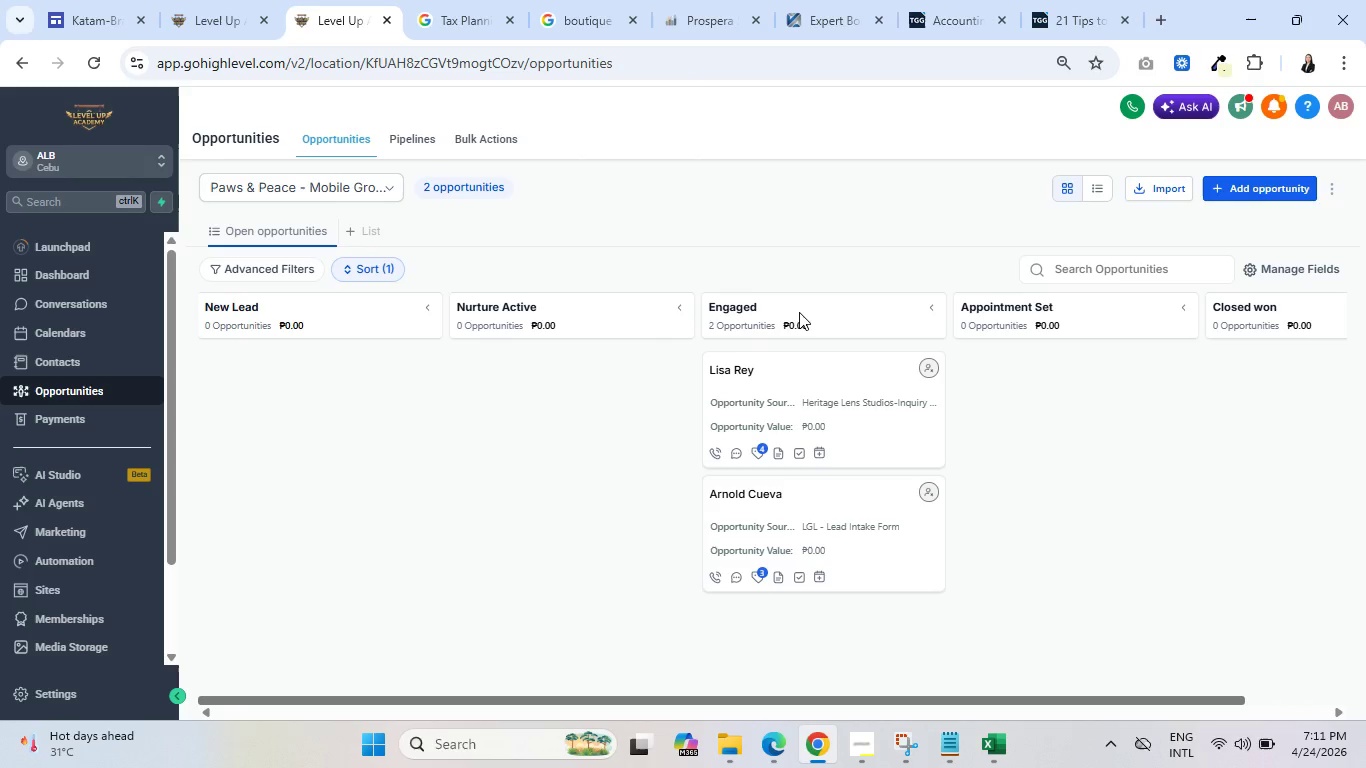 
mouse_move([224, 0])
 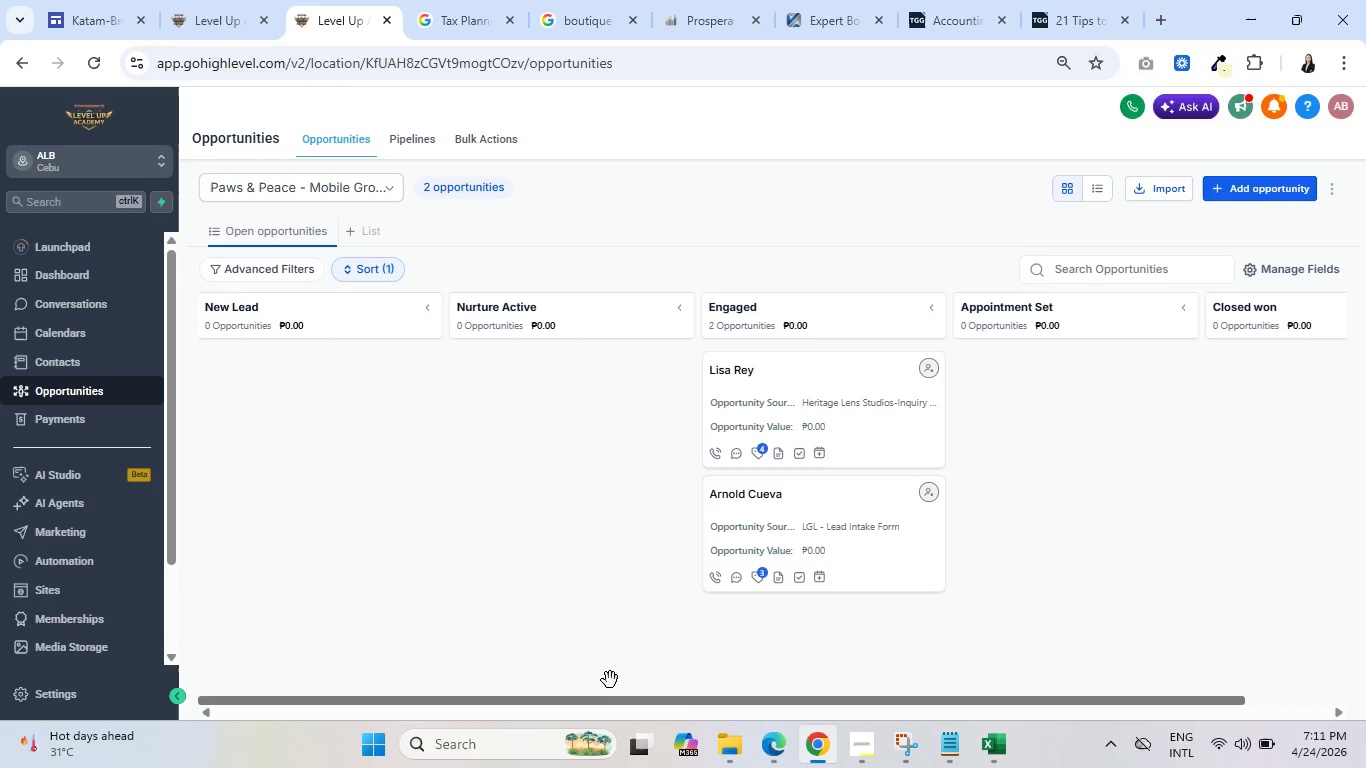 
left_click_drag(start_coordinate=[598, 701], to_coordinate=[457, 700])
 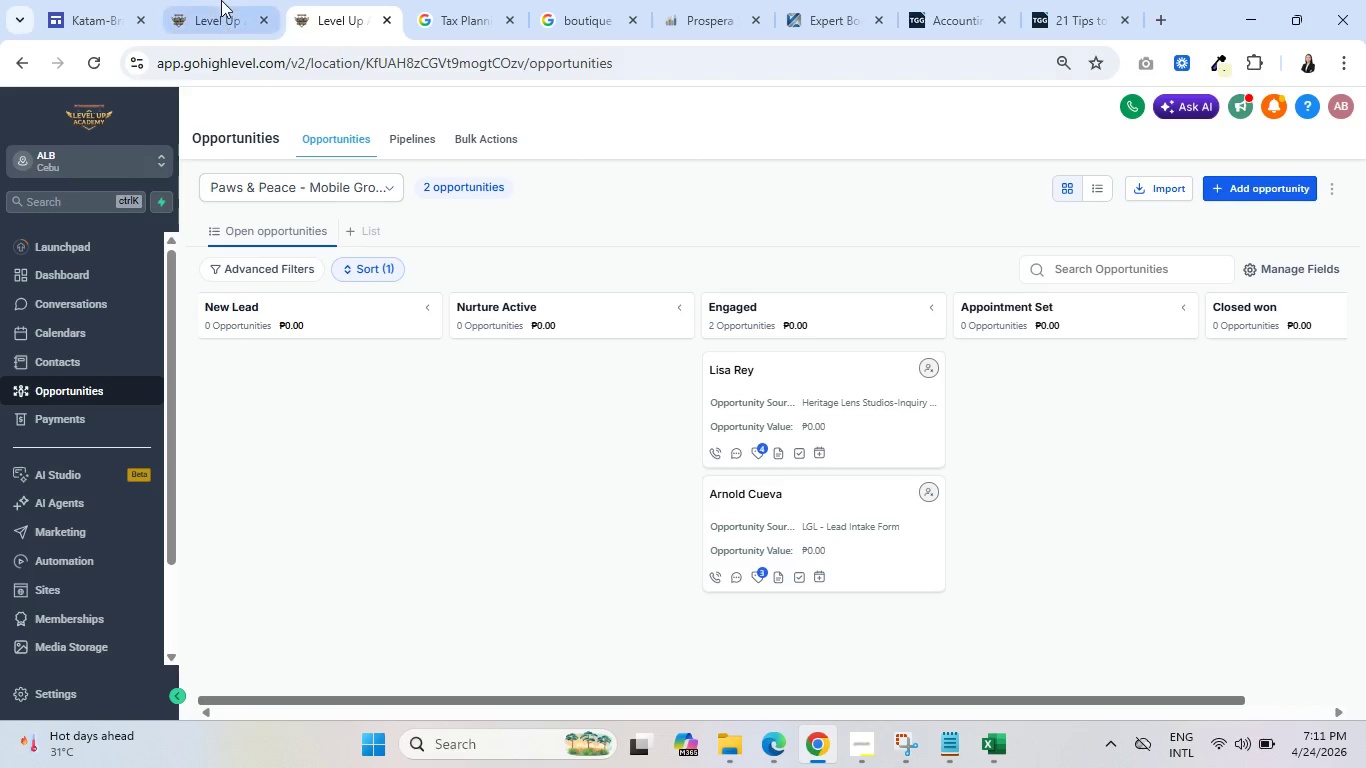 
left_click([220, 0])
 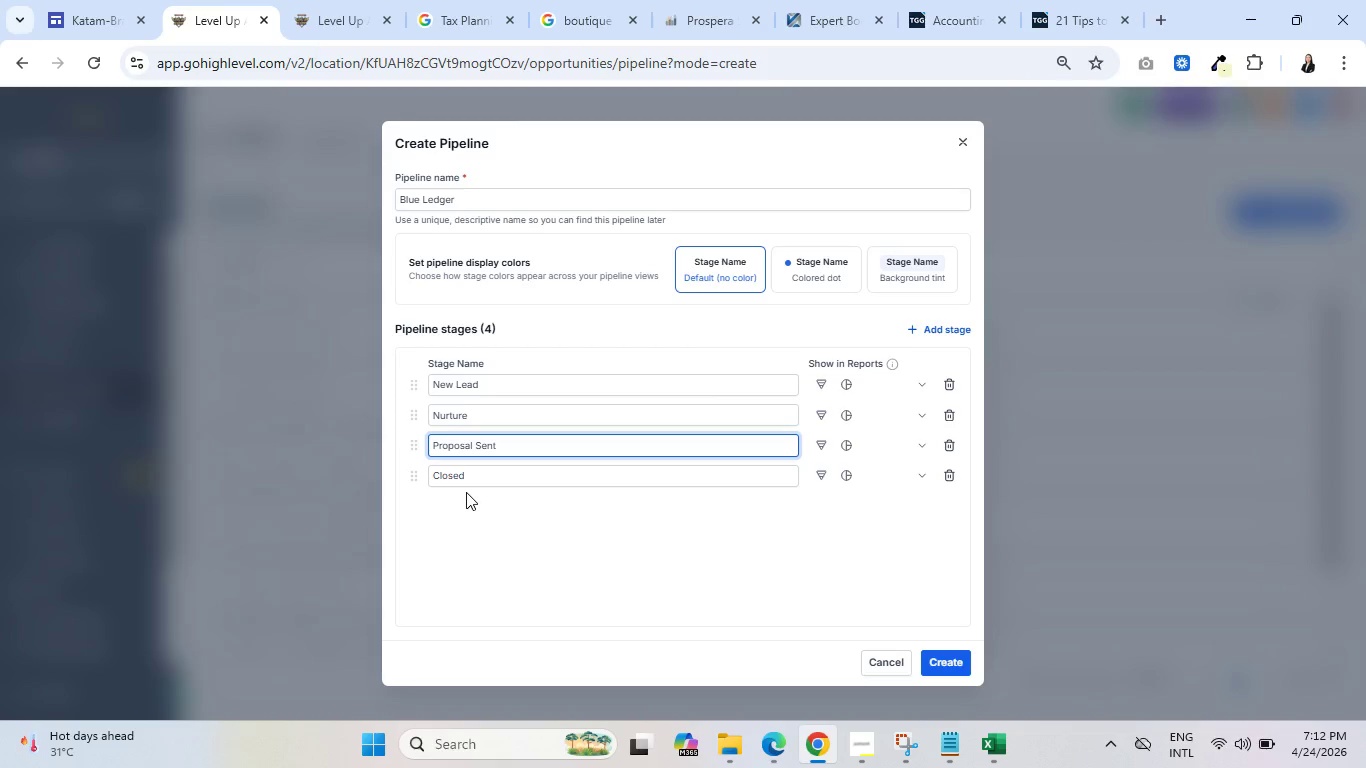 
wait(6.62)
 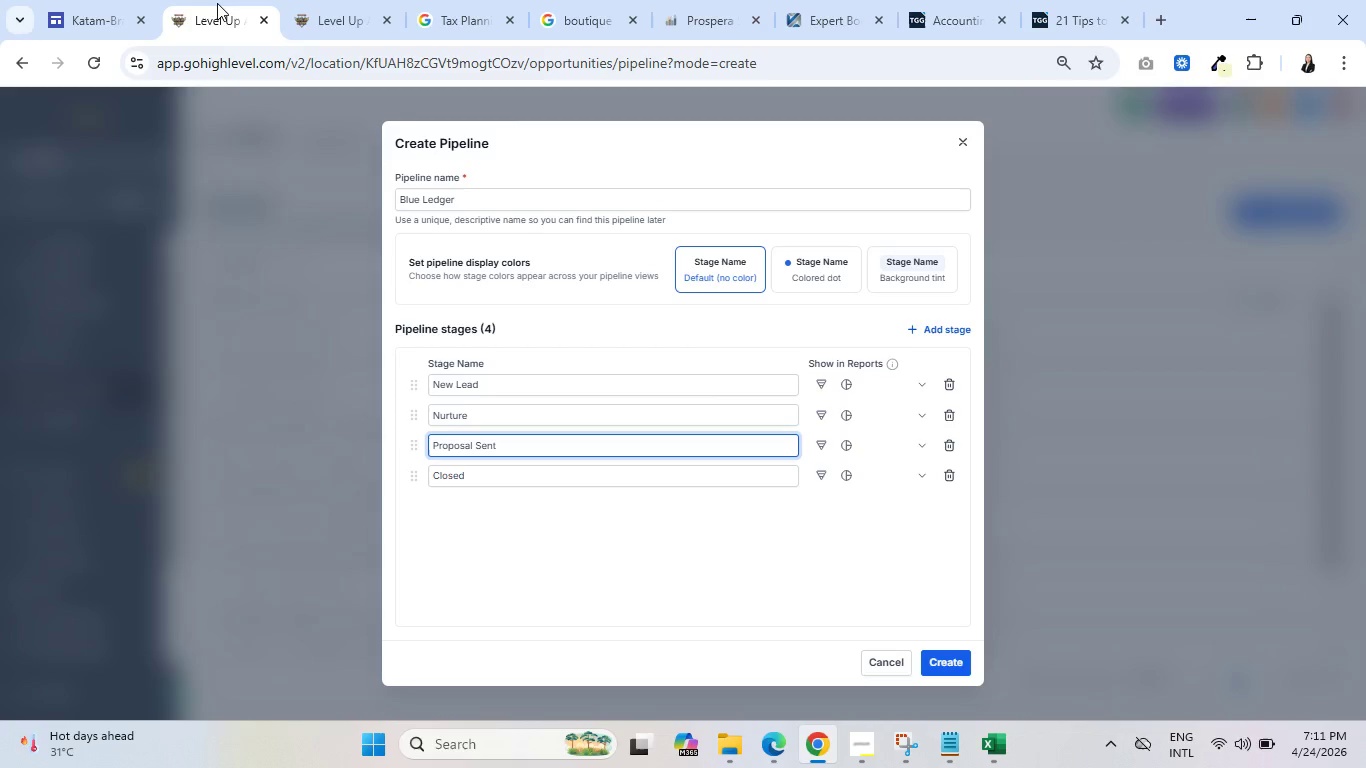 
left_click_drag(start_coordinate=[516, 447], to_coordinate=[407, 438])
 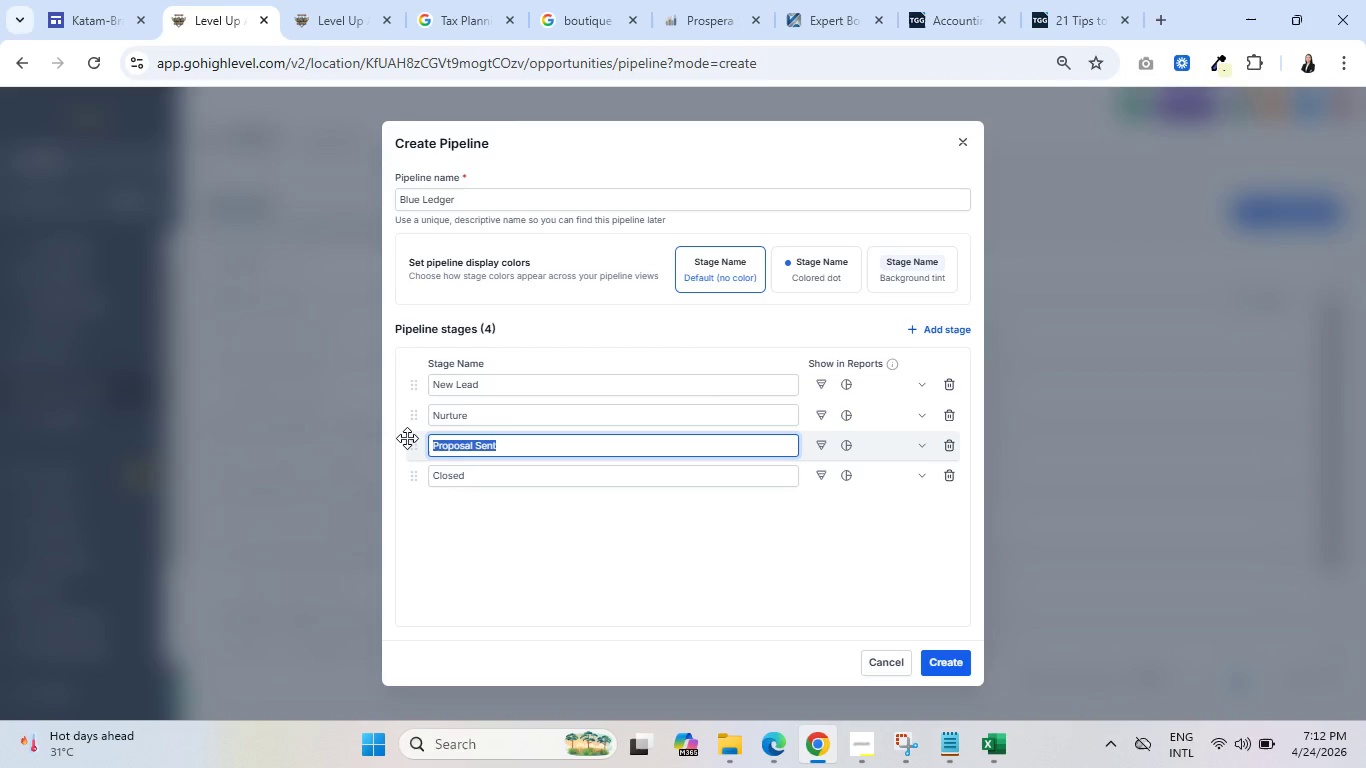 
type(Enaged)
key(Backspace)
key(Backspace)
key(Backspace)
key(Backspace)
type(gaged)
 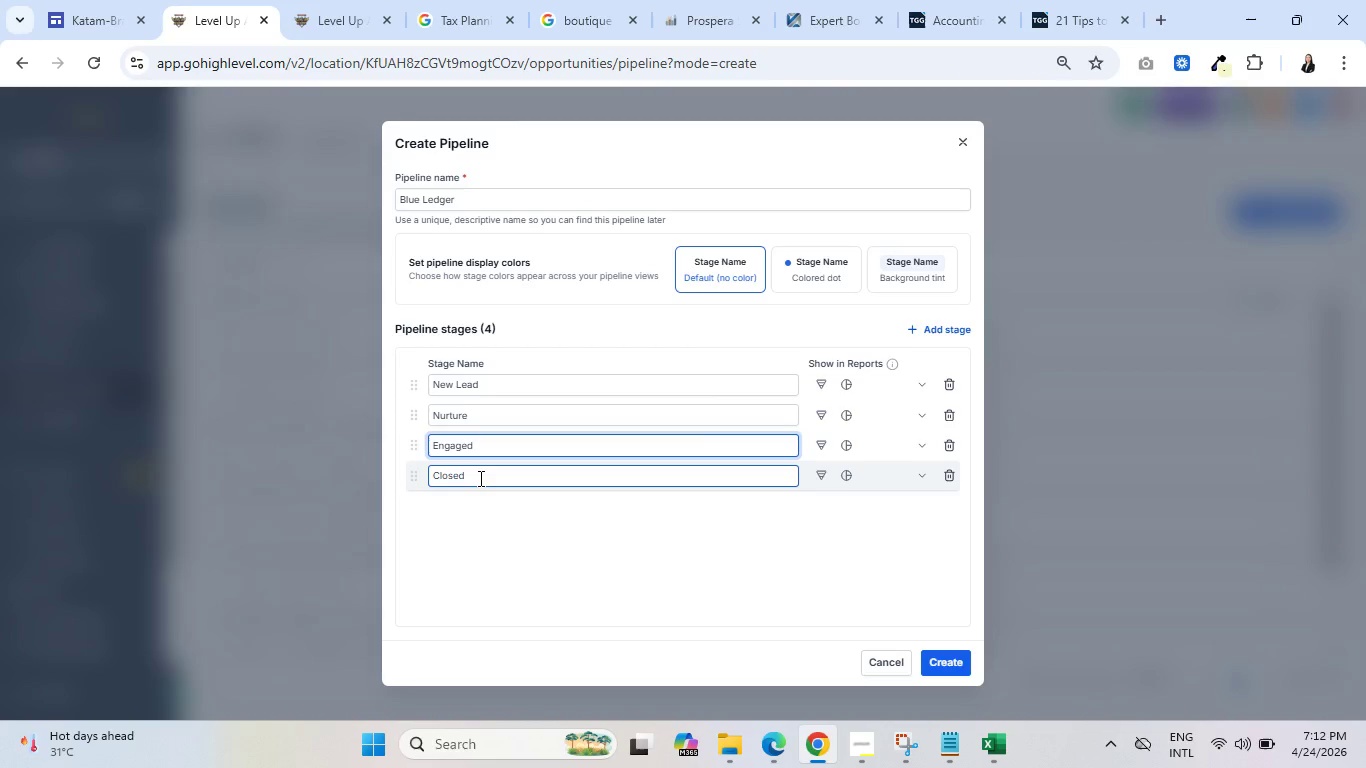 
wait(6.14)
 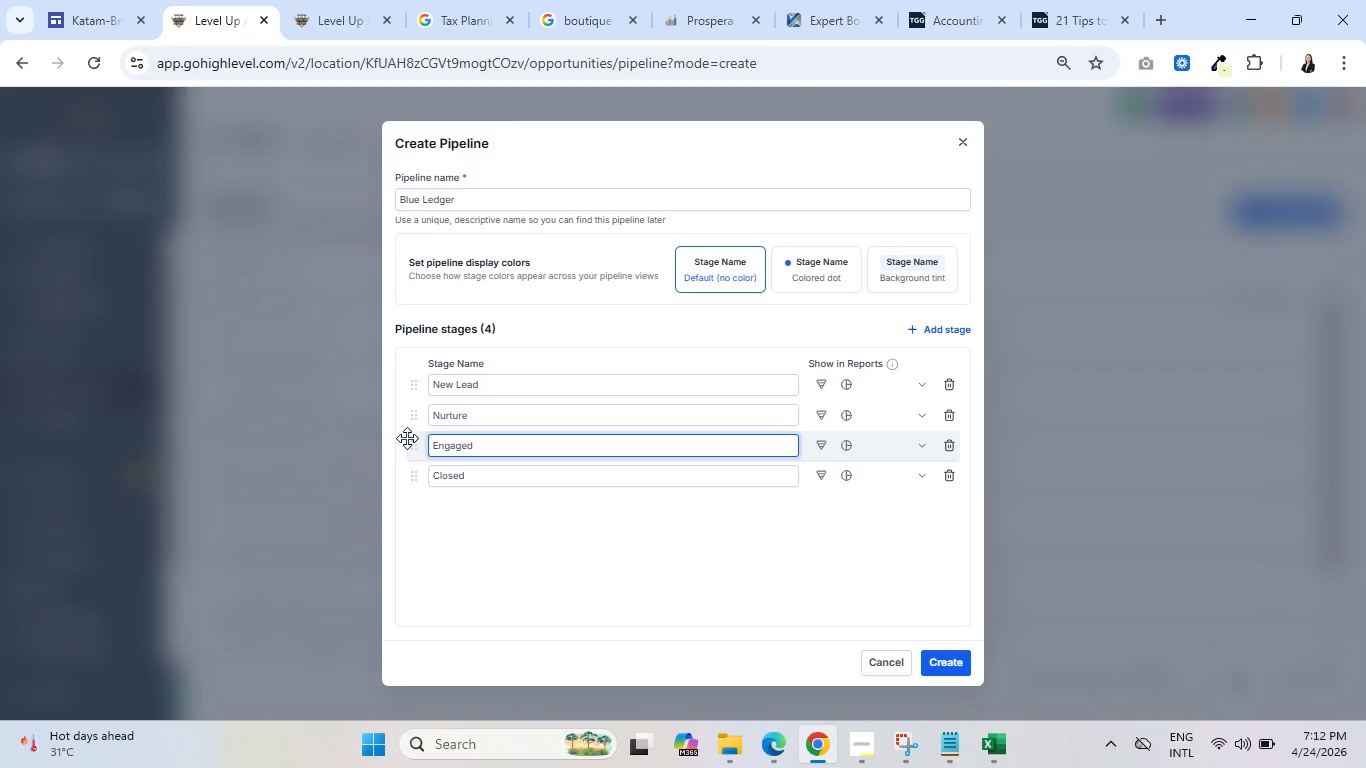 
left_click([479, 478])
 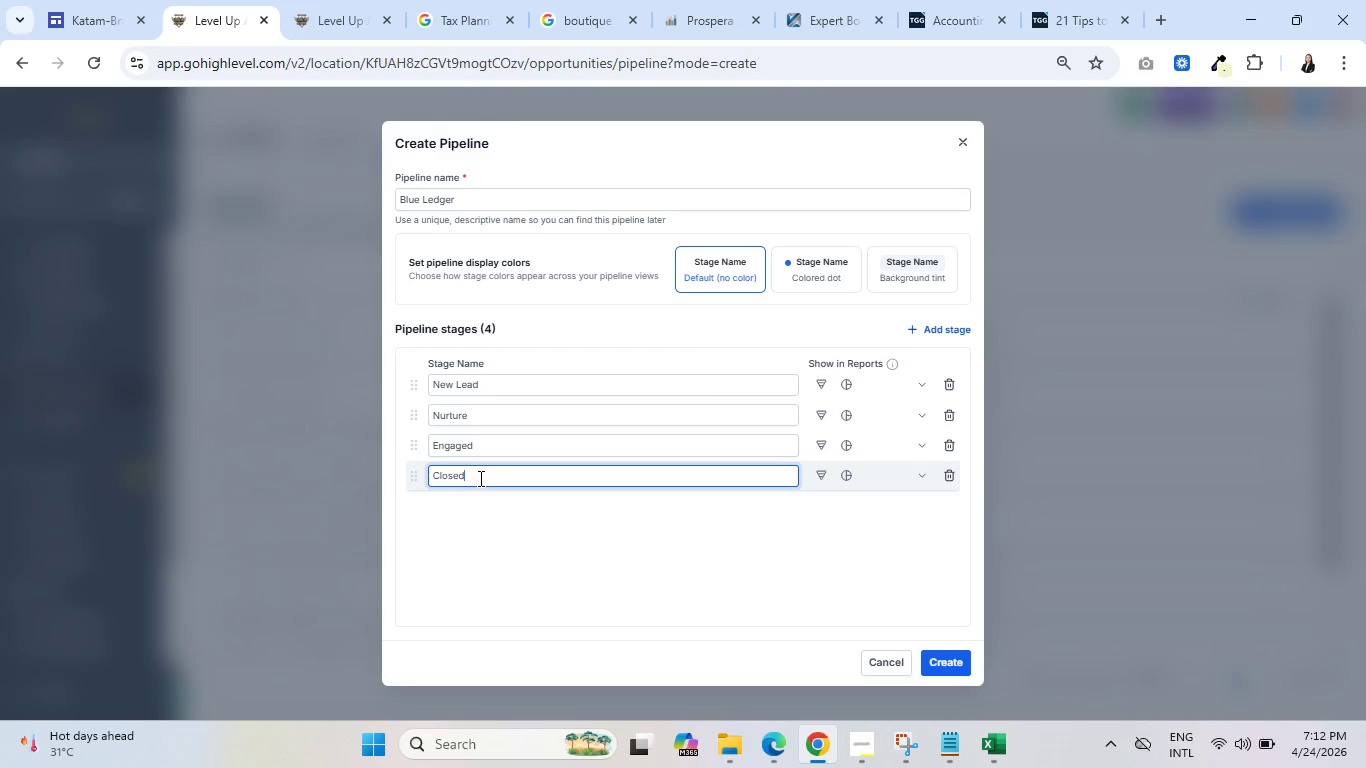 
left_click_drag(start_coordinate=[479, 478], to_coordinate=[420, 470])
 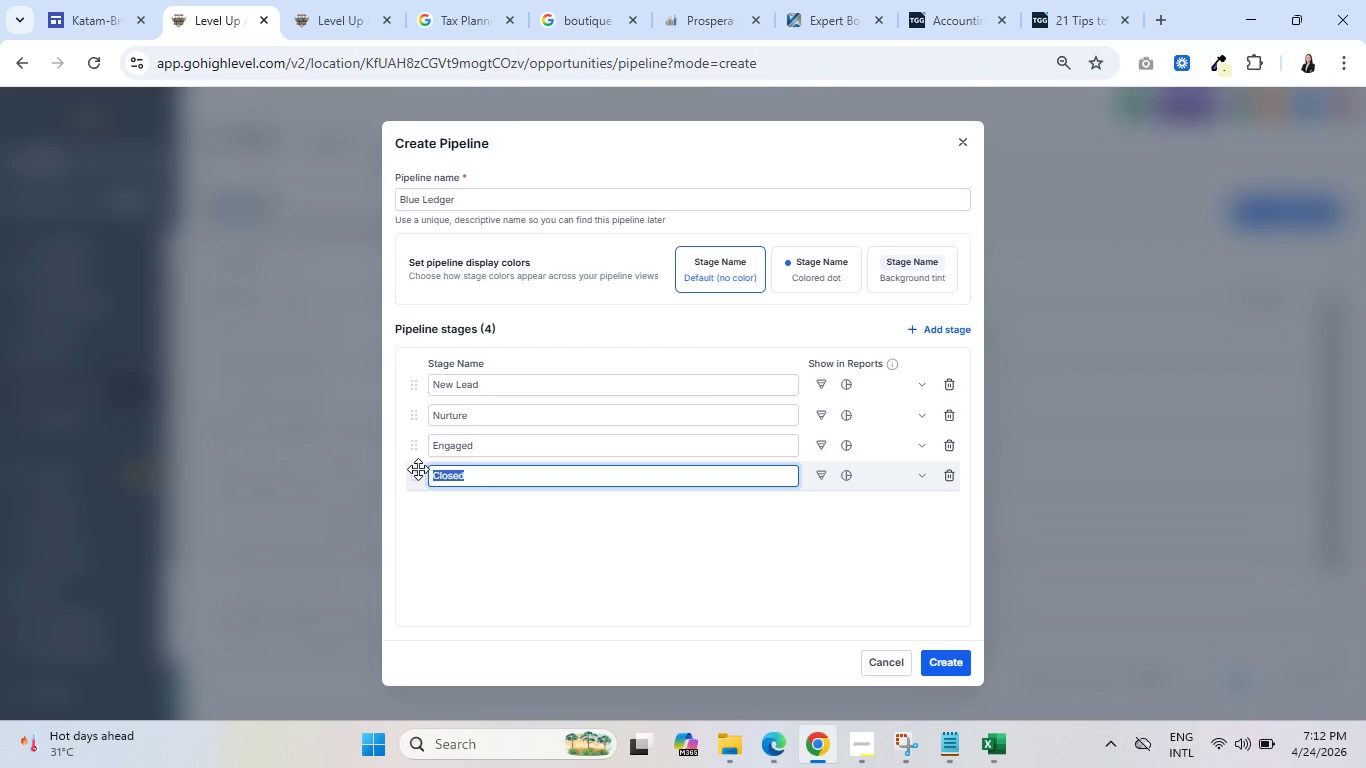 
key(Backspace)
 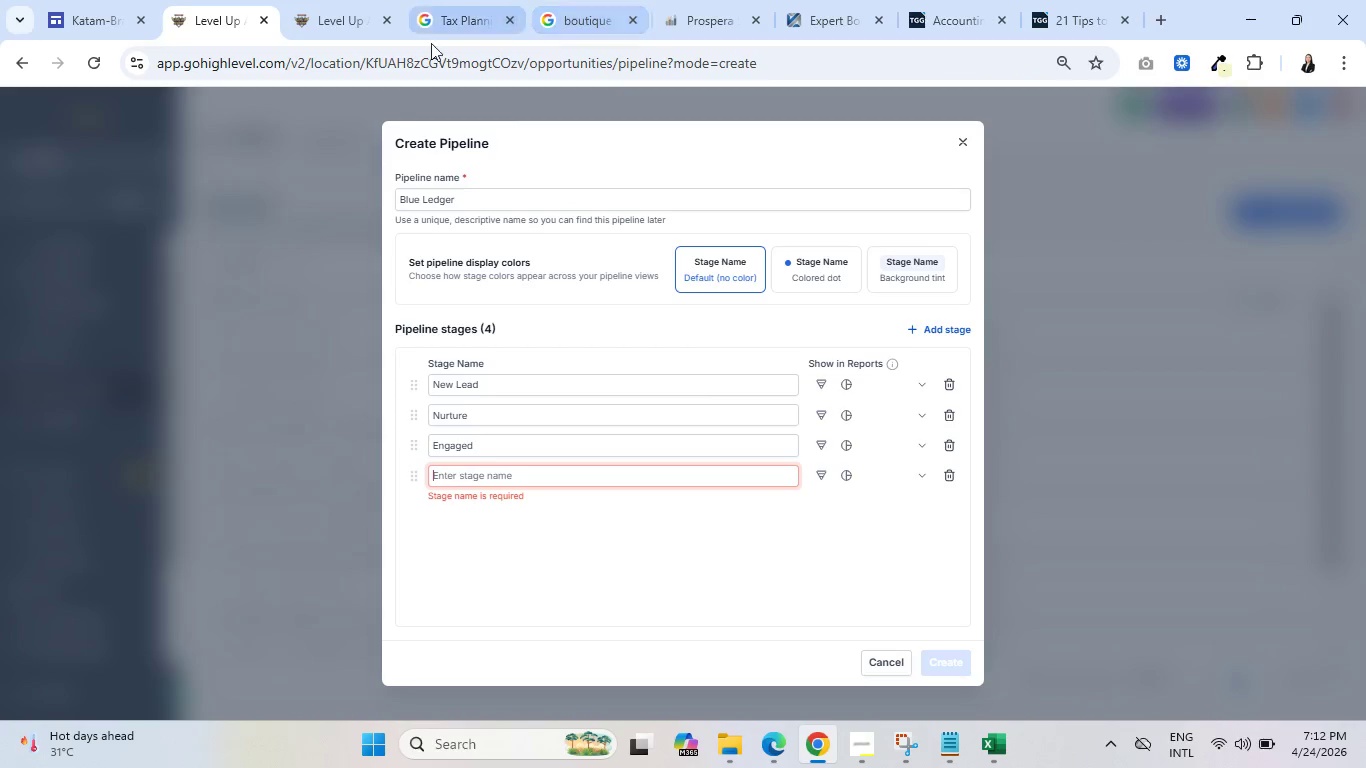 
left_click([330, 0])
 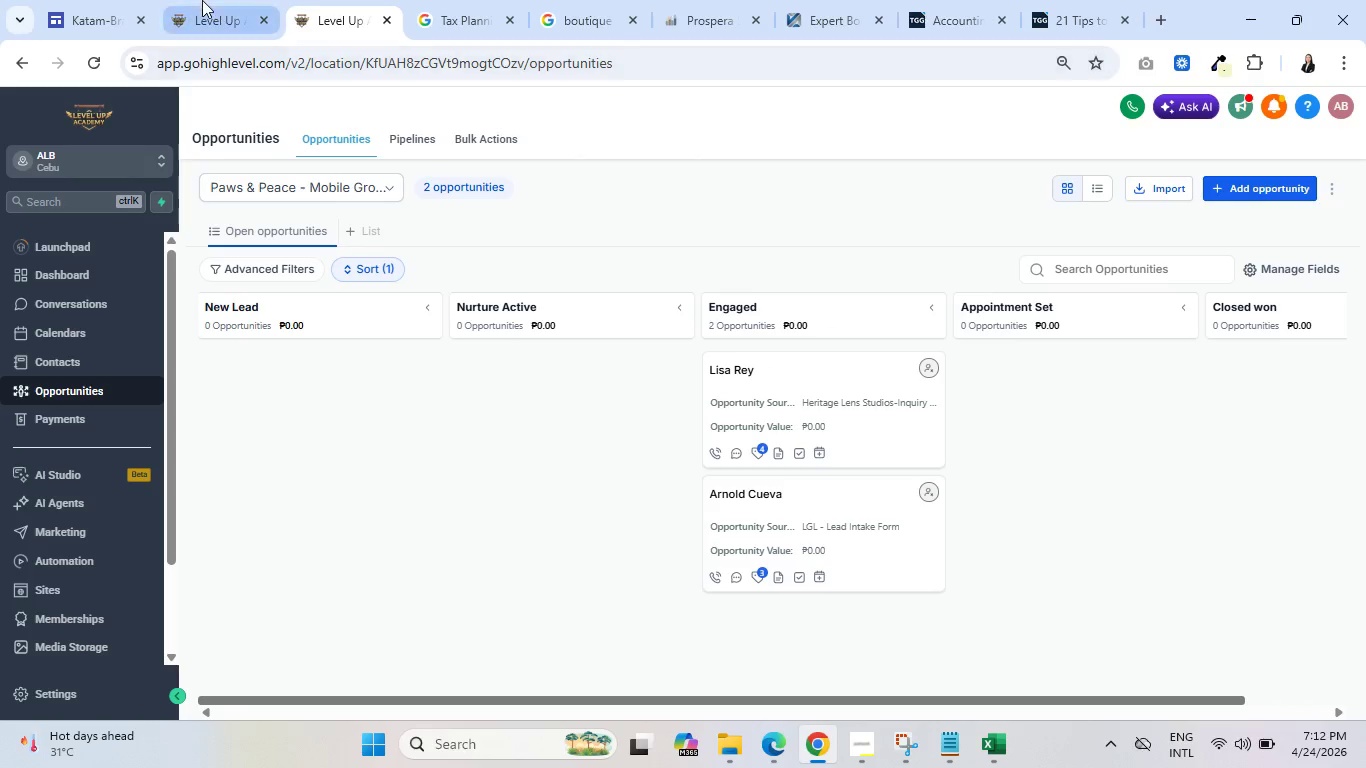 
left_click([377, 189])
 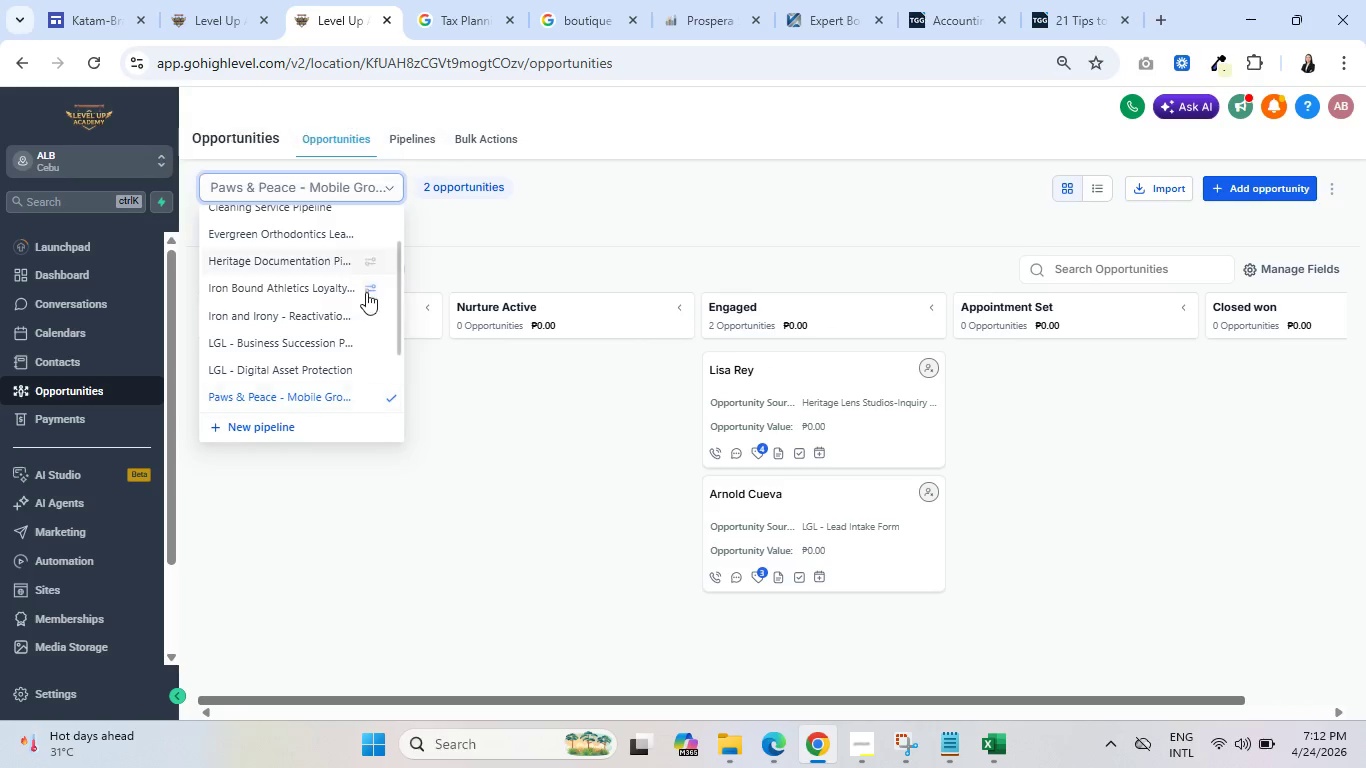 
mouse_move([287, 292])
 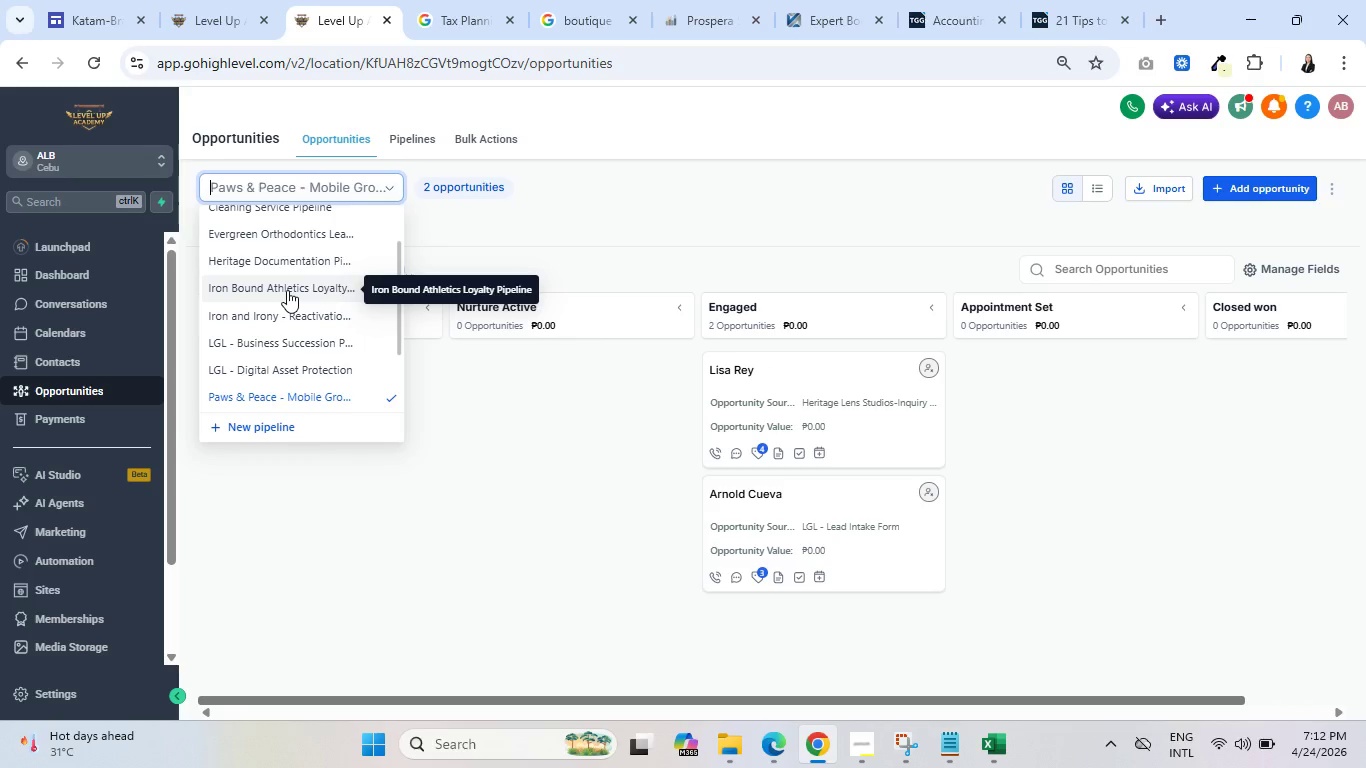 
left_click([287, 290])
 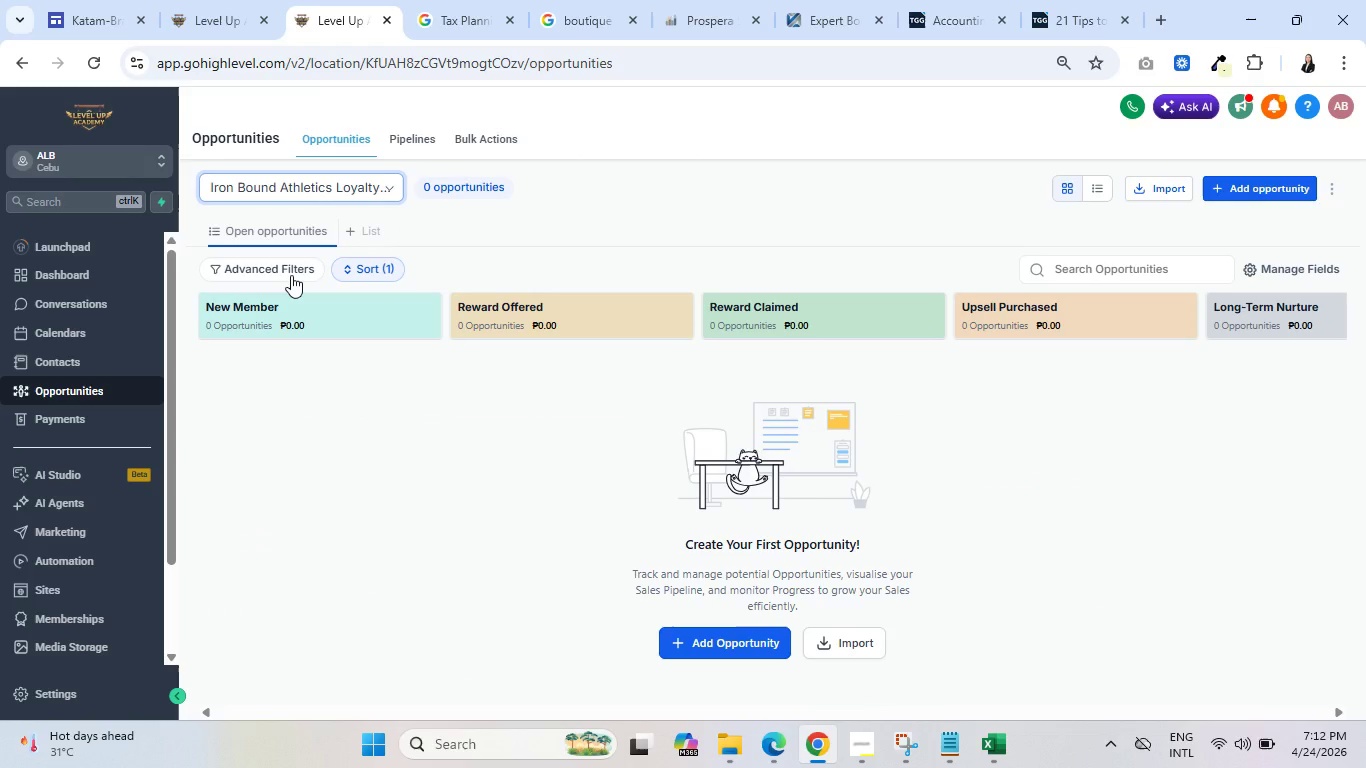 
wait(8.13)
 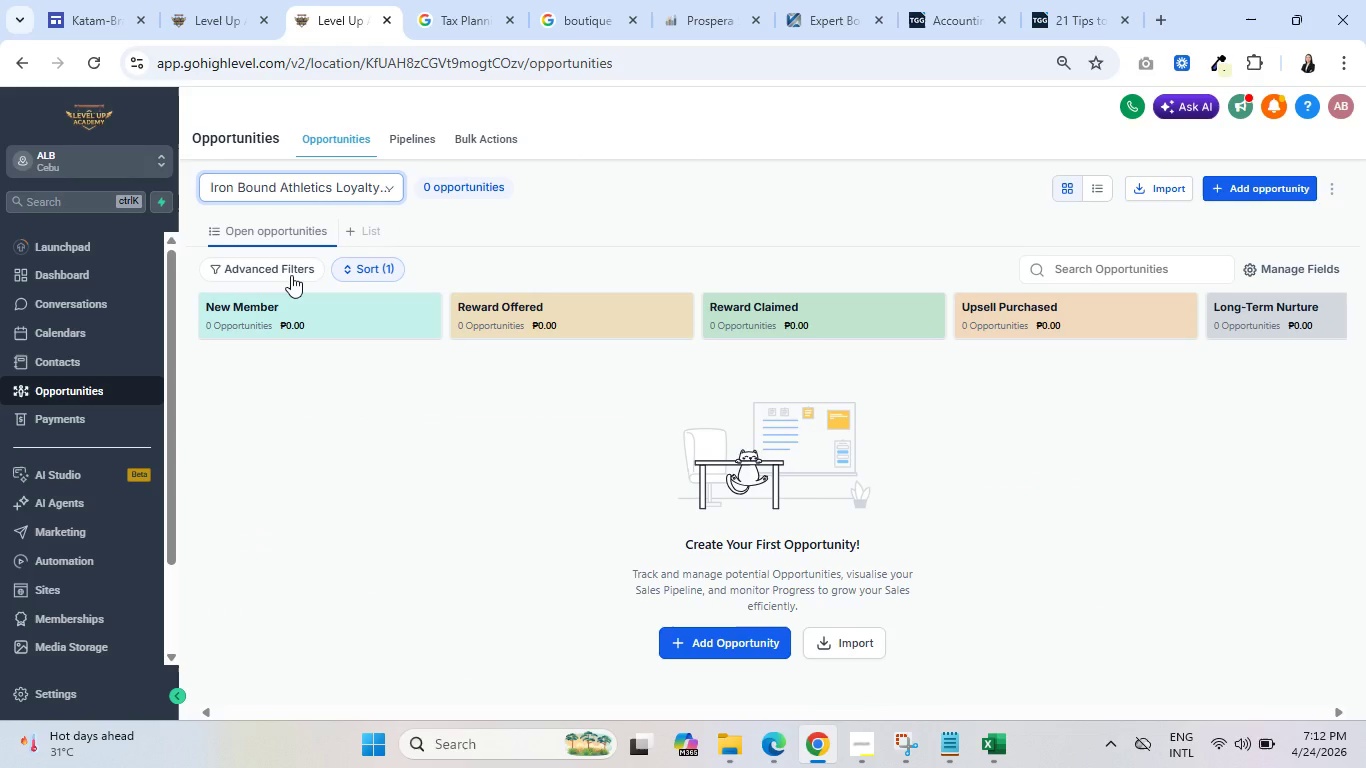 
mouse_move([362, 205])
 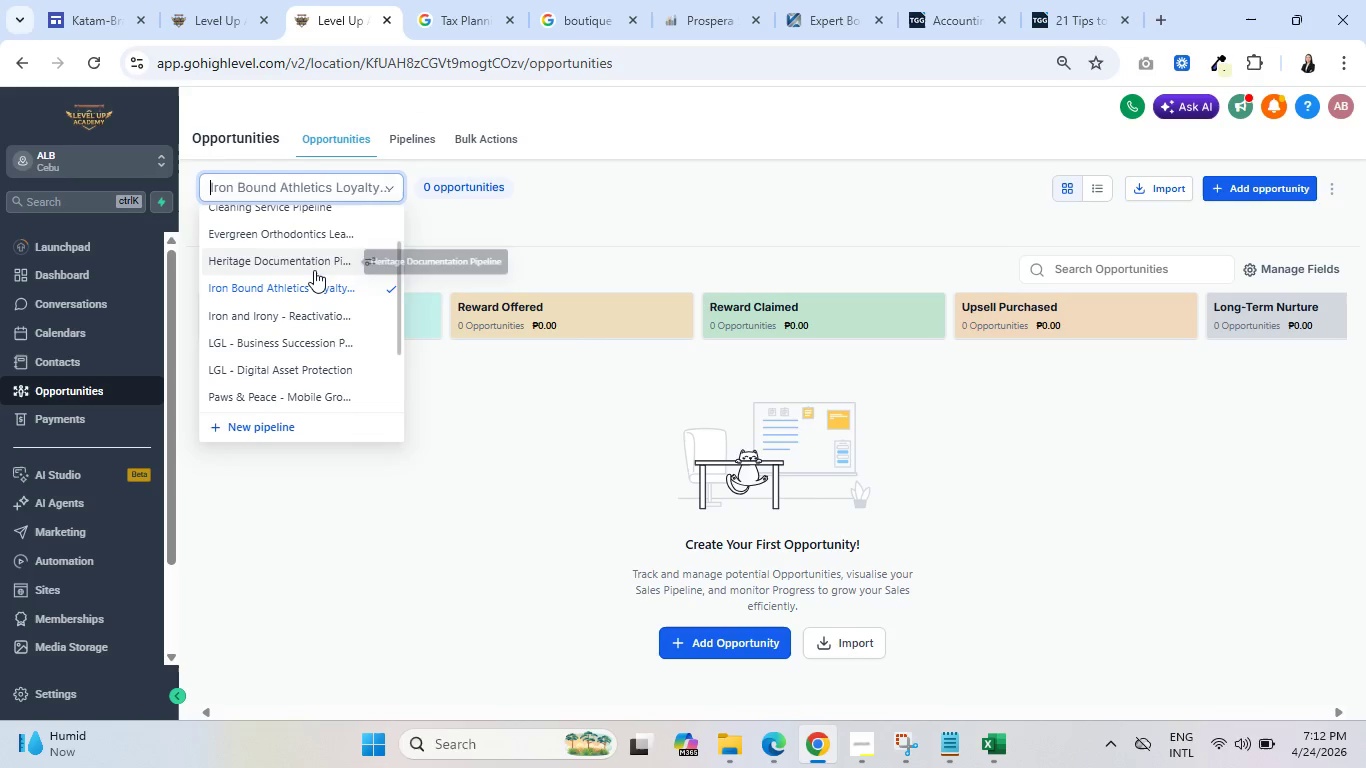 
left_click([312, 266])
 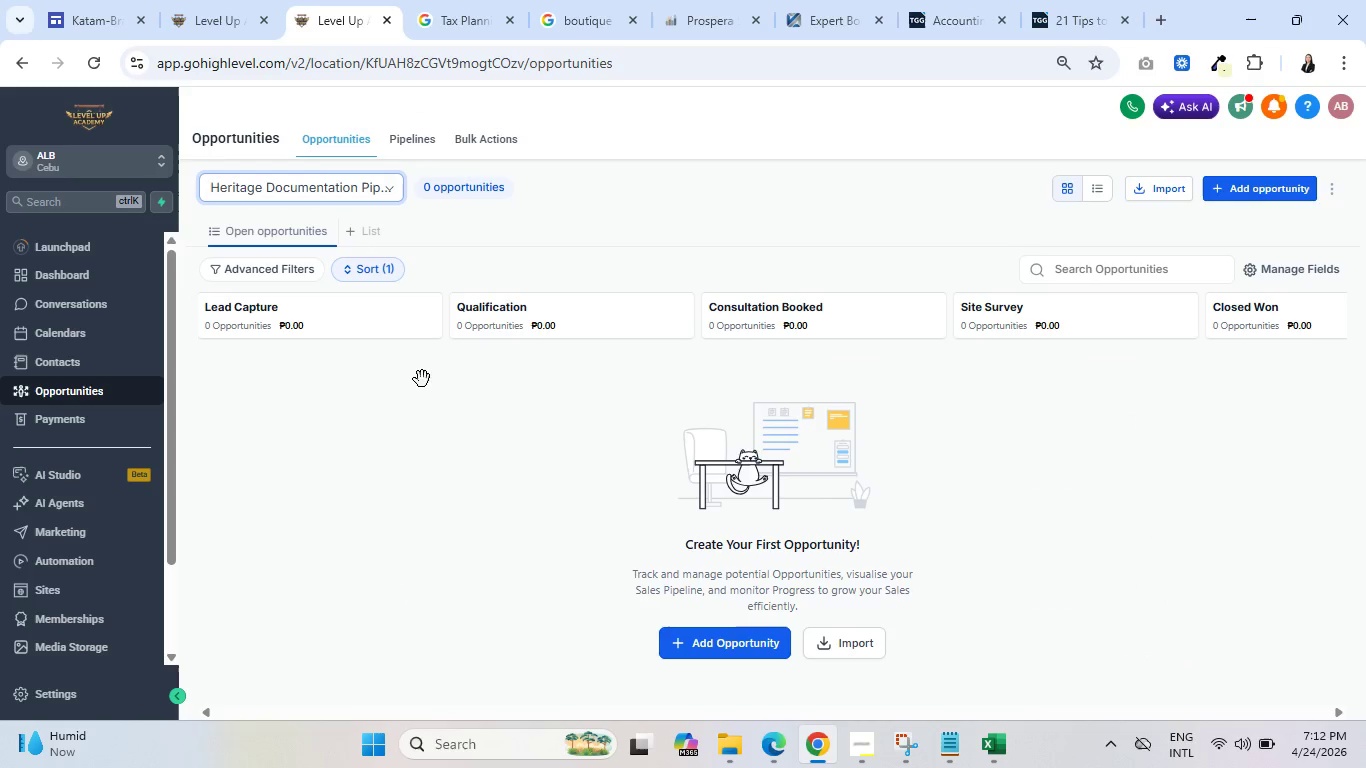 
left_click([380, 186])
 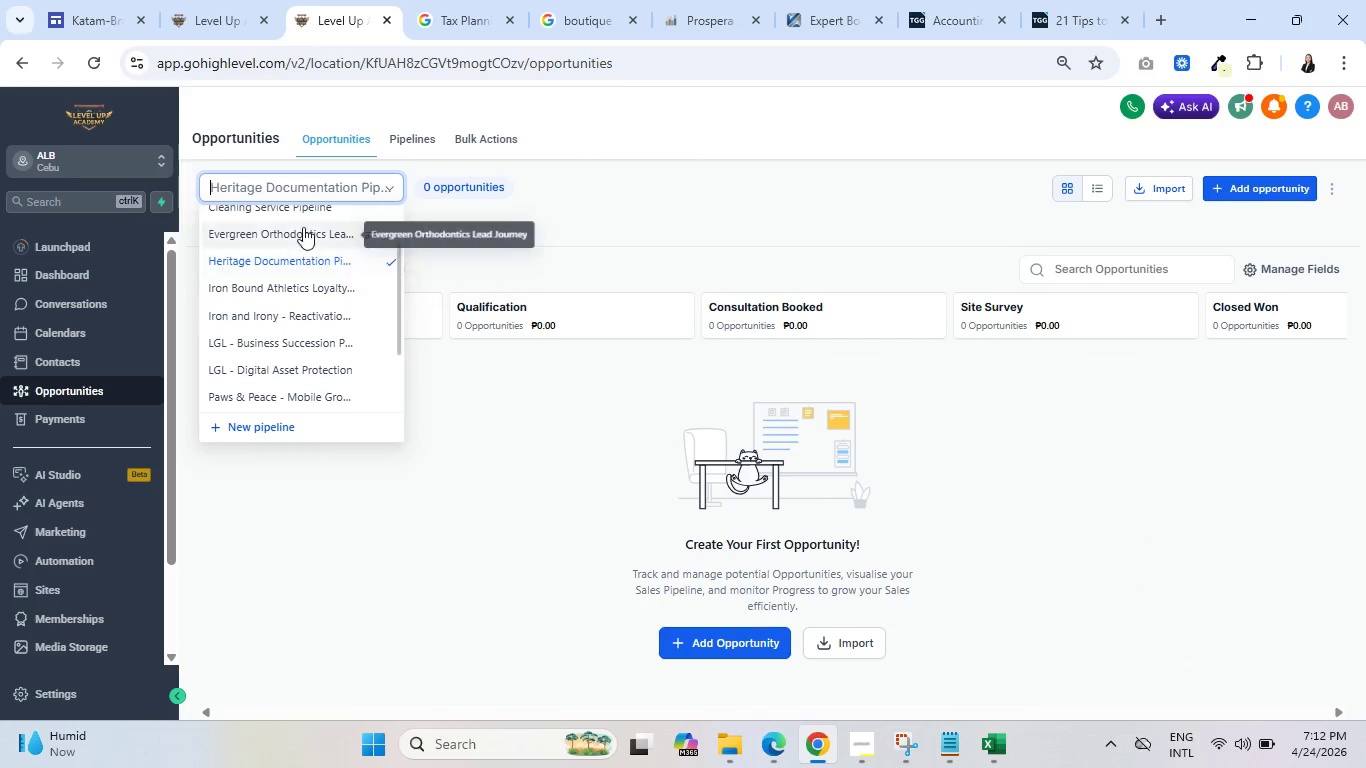 
scroll: coordinate [292, 240], scroll_direction: up, amount: 1.0
 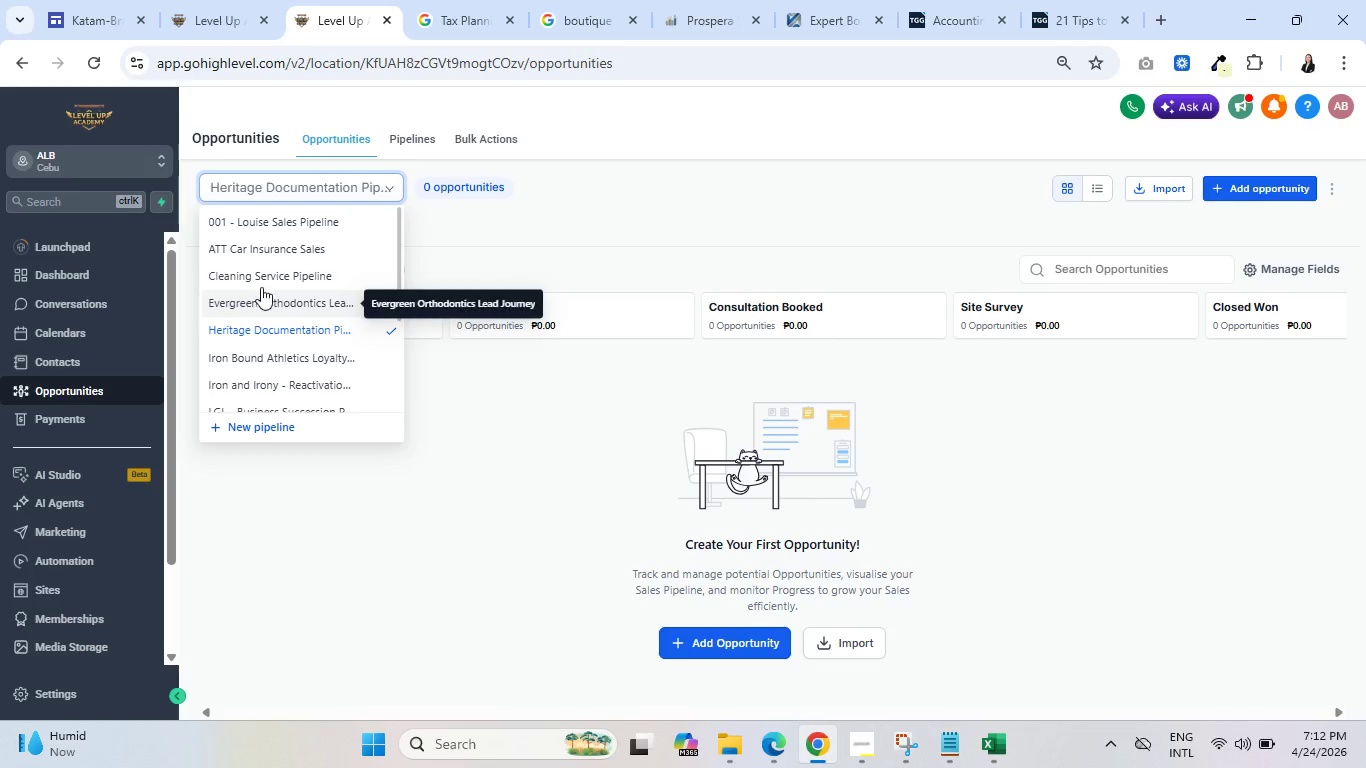 
left_click([271, 275])
 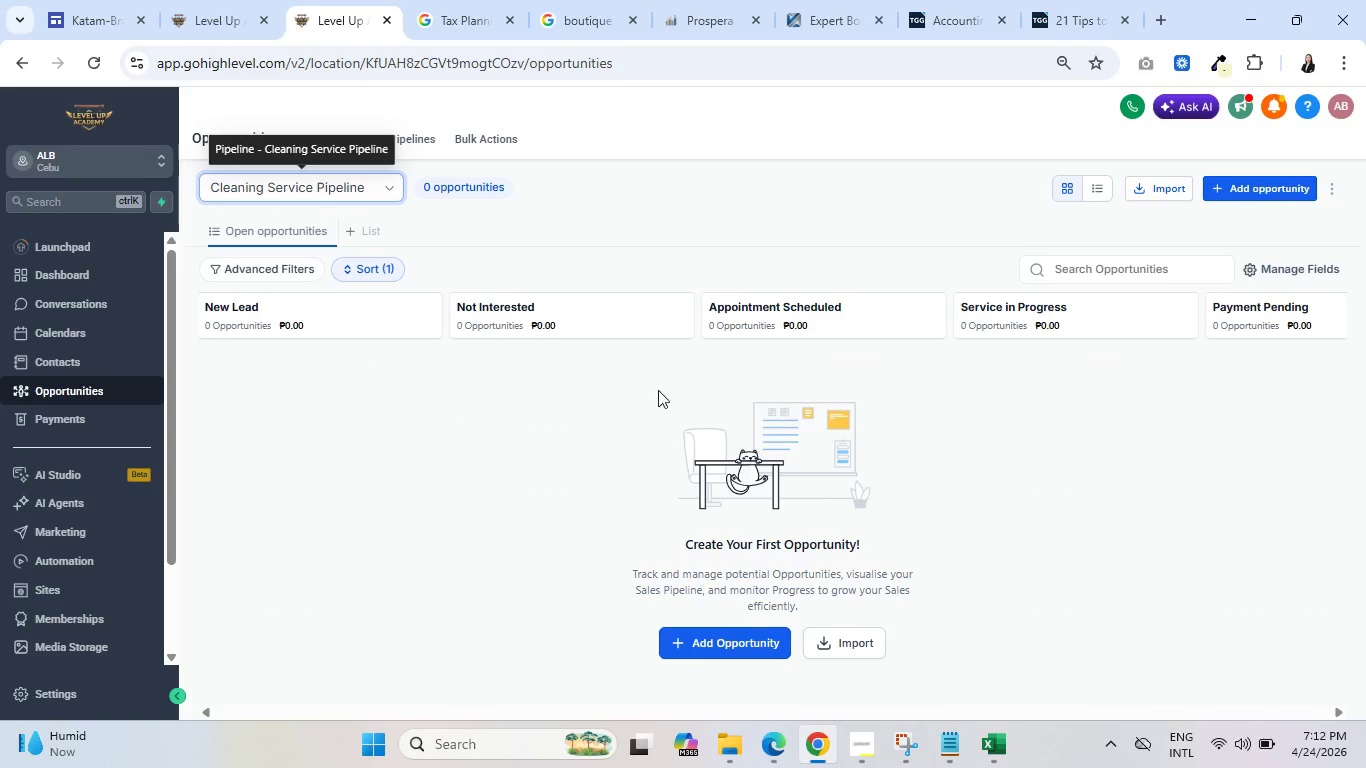 
left_click([375, 185])
 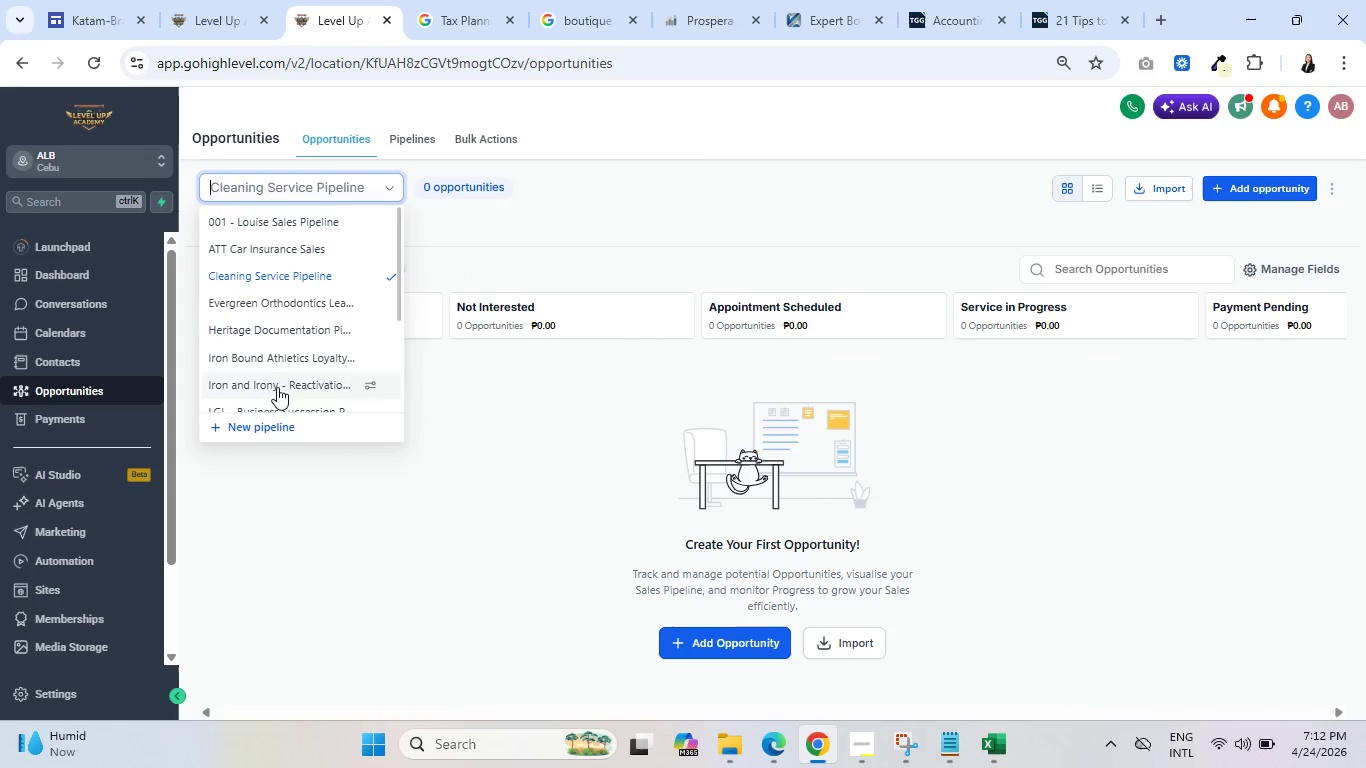 
scroll: coordinate [285, 369], scroll_direction: down, amount: 1.0
 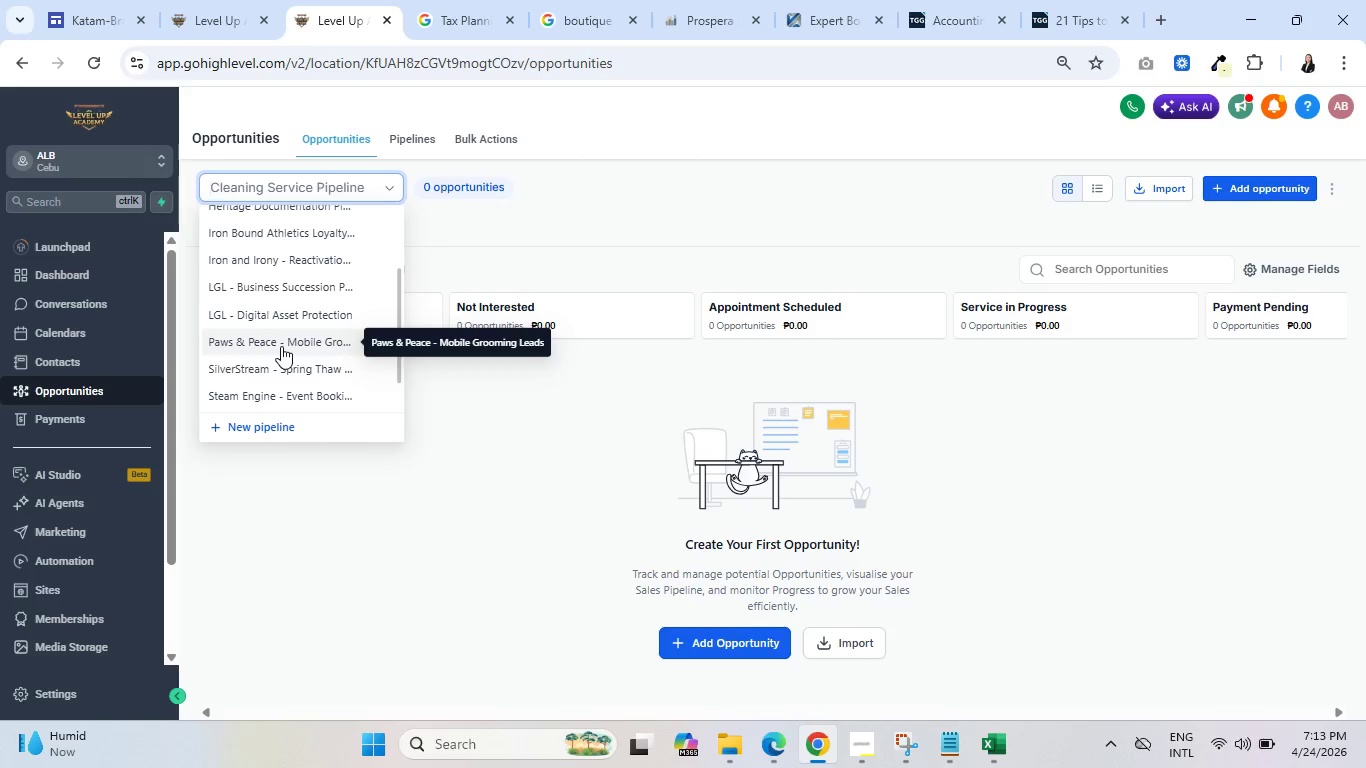 
wait(7.56)
 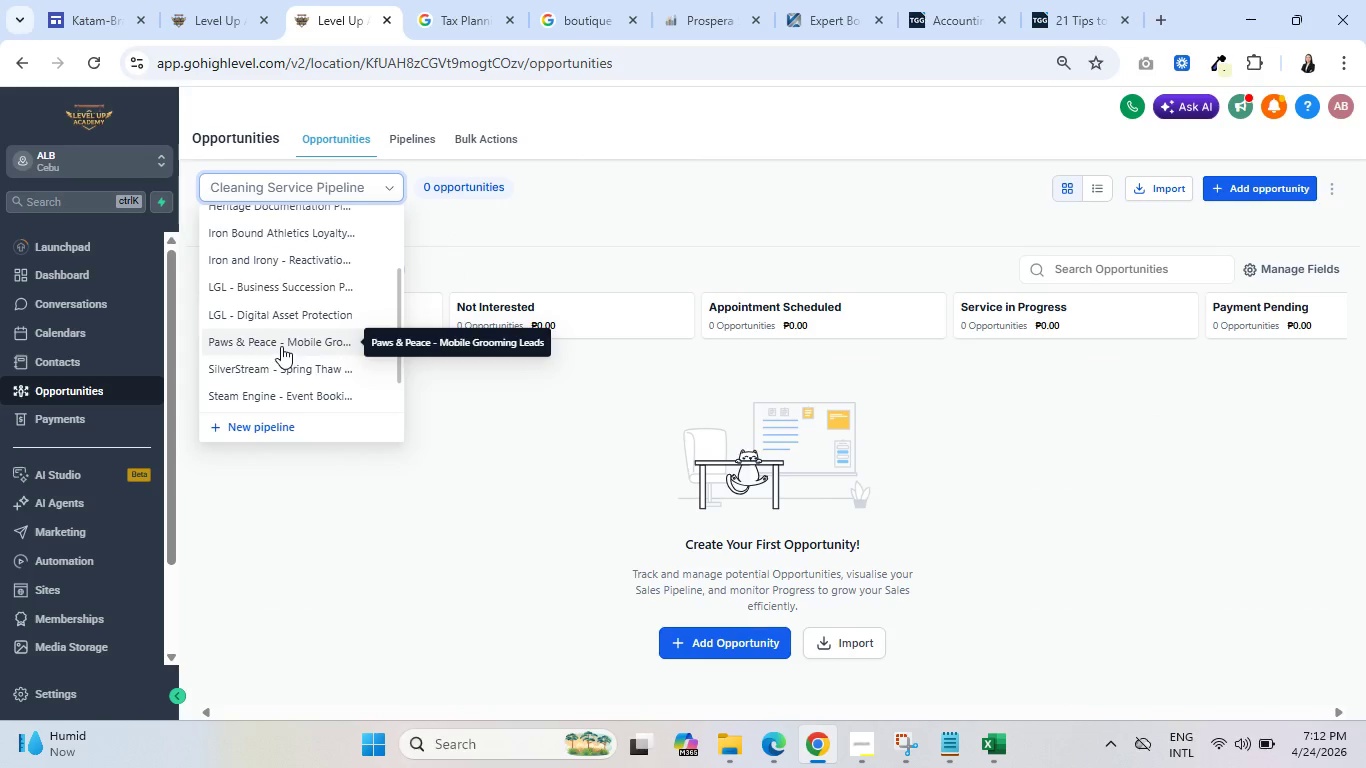 
scroll: coordinate [296, 358], scroll_direction: down, amount: 2.0
 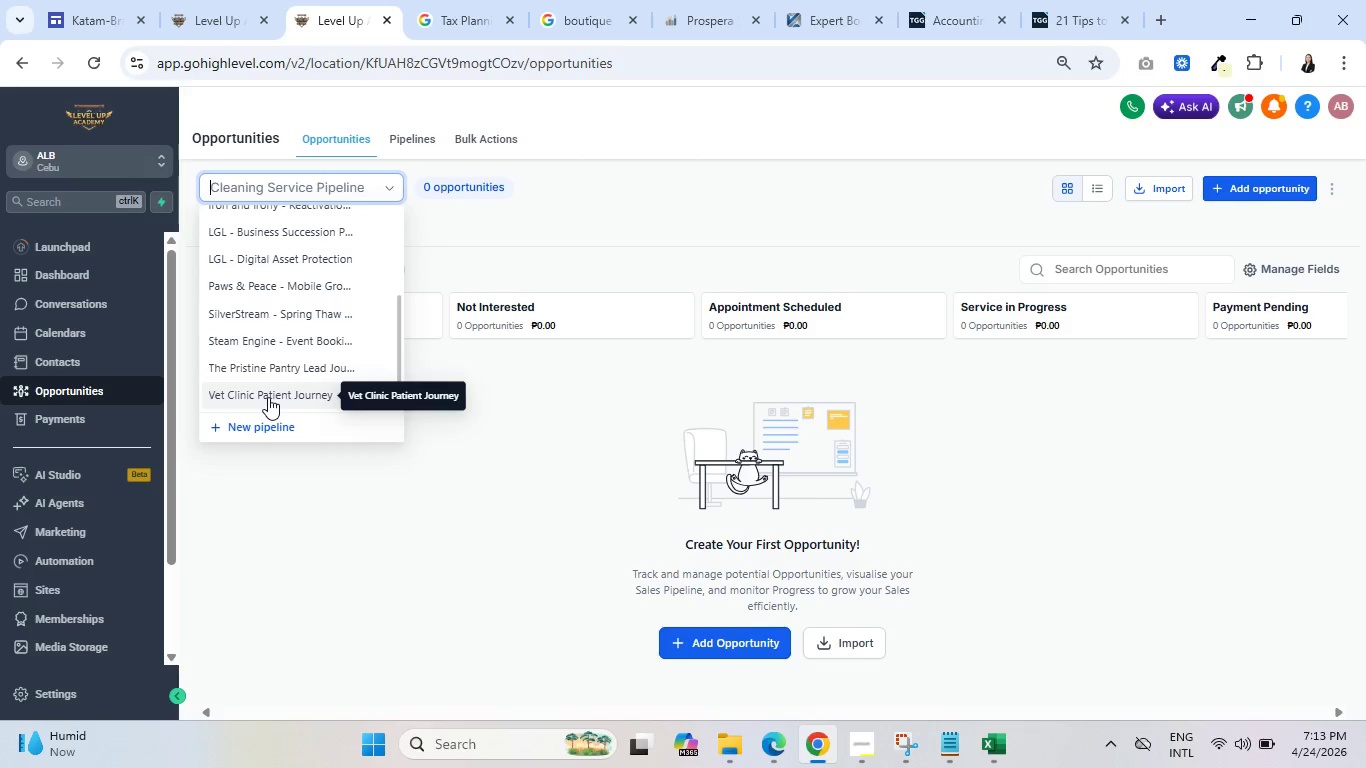 
left_click([268, 397])
 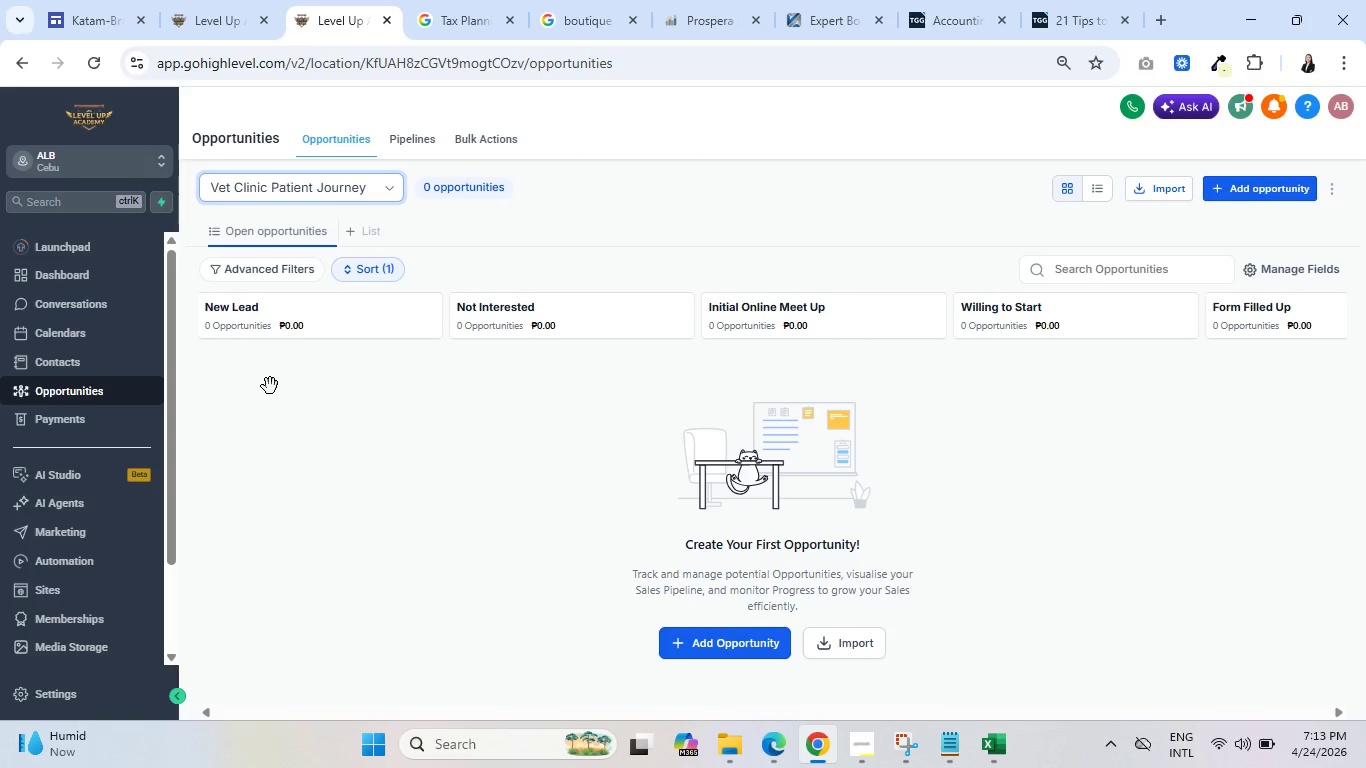 
left_click([362, 179])
 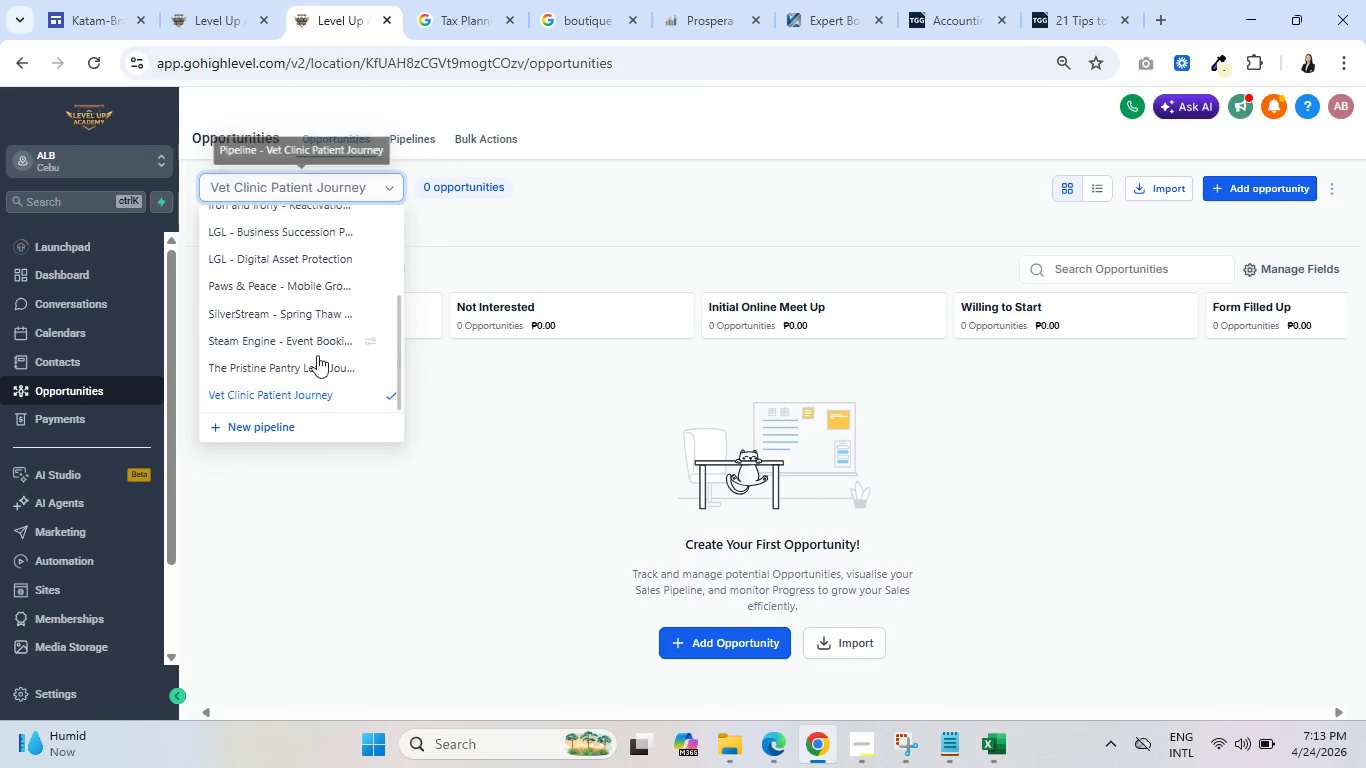 
left_click([316, 361])
 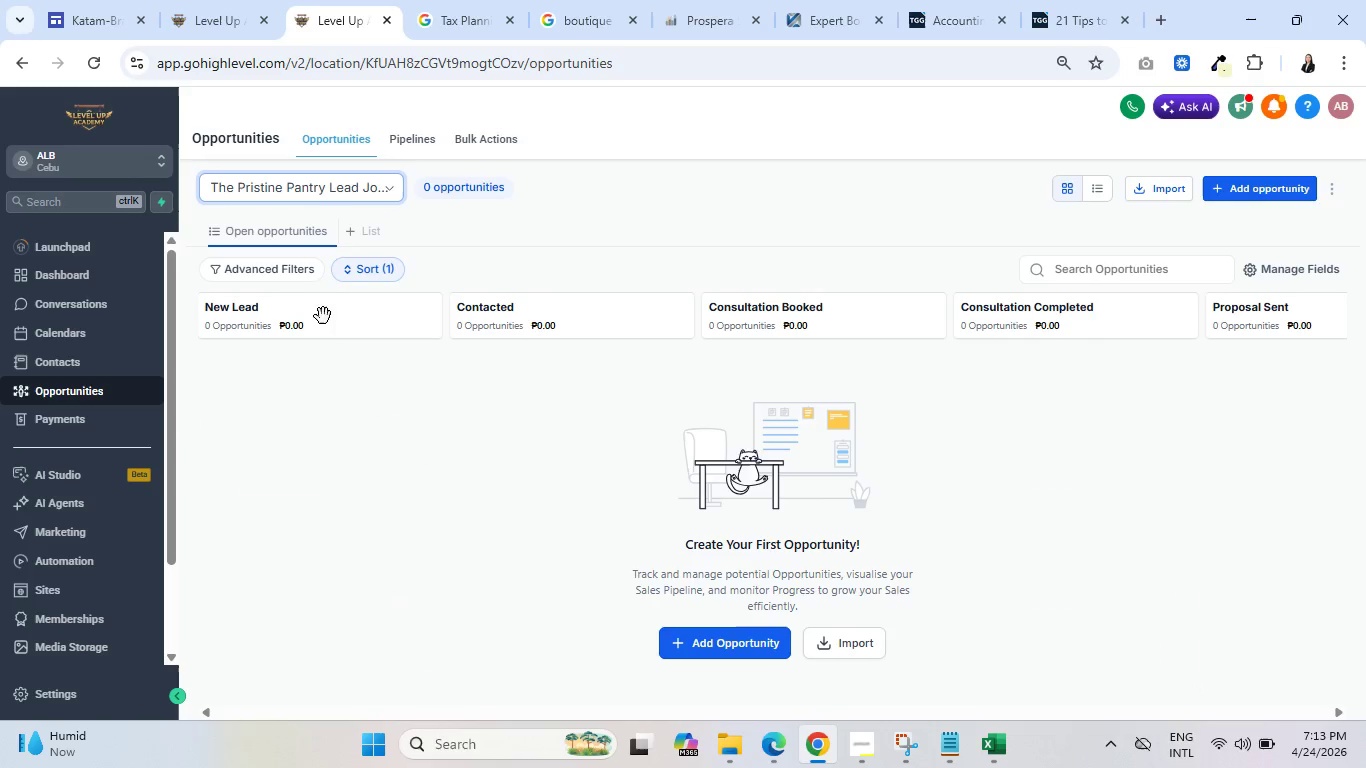 
wait(7.19)
 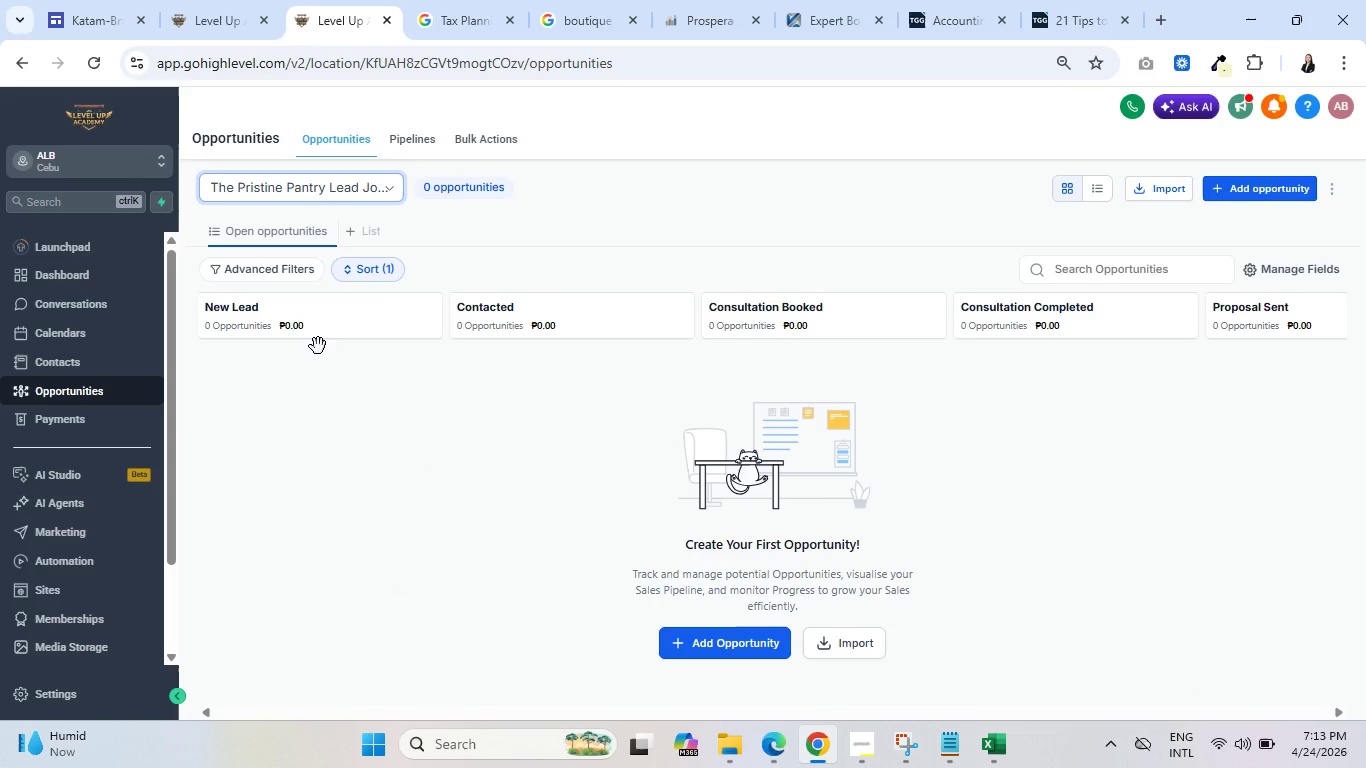 
left_click([386, 189])
 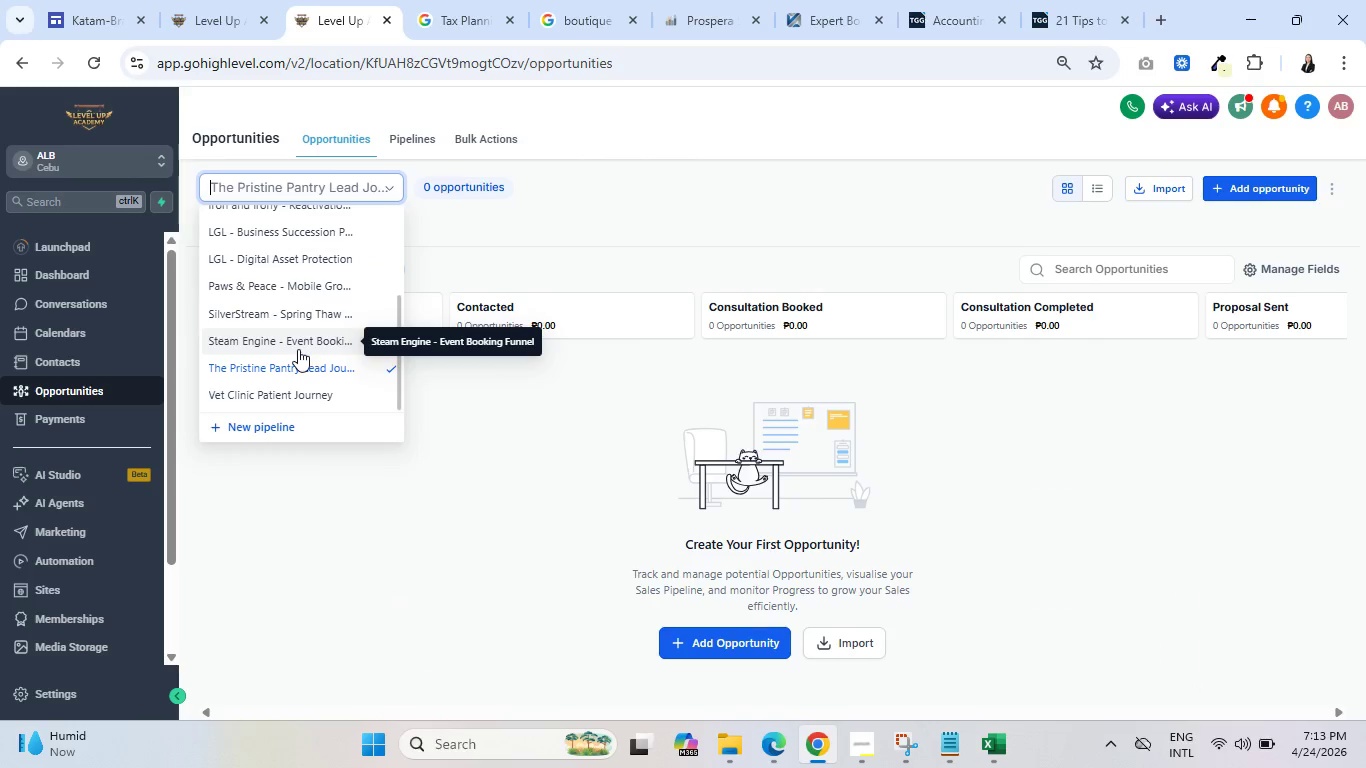 
left_click([302, 338])
 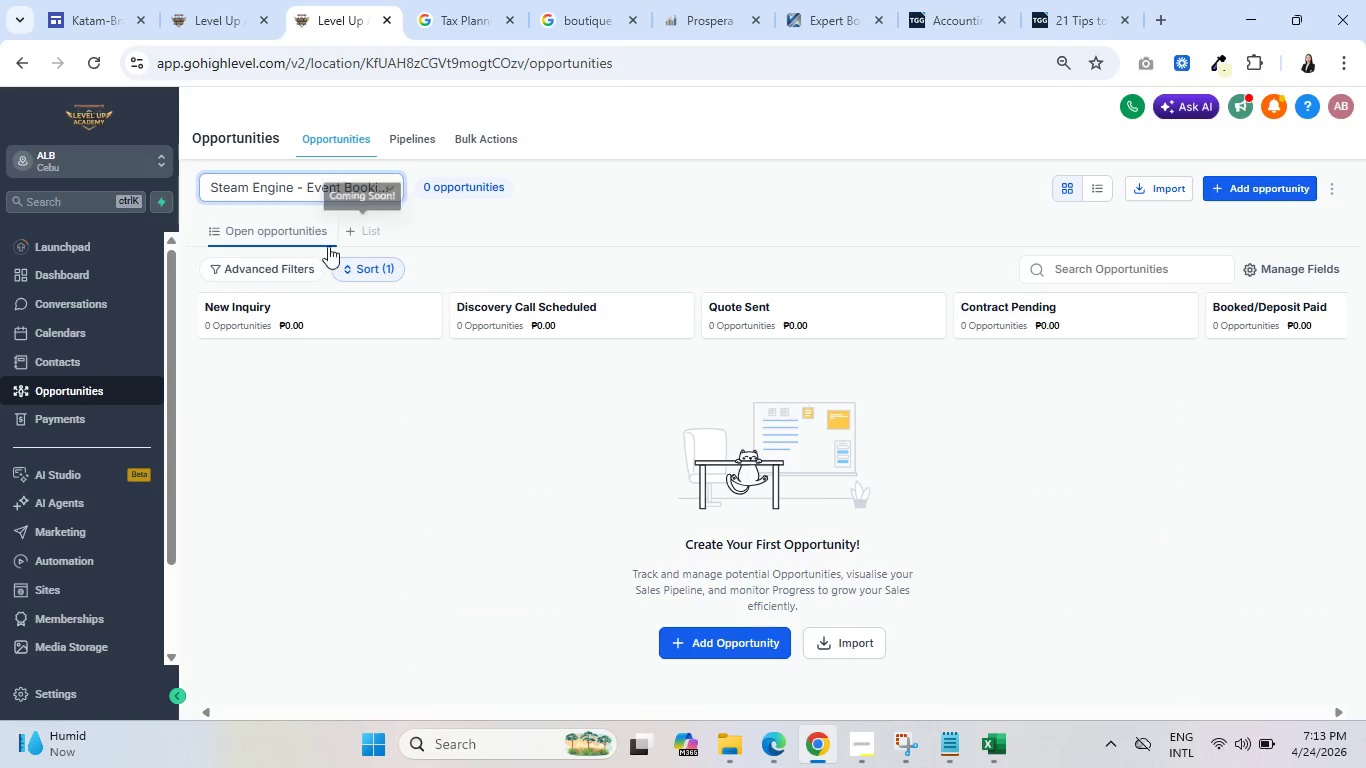 
left_click([282, 185])
 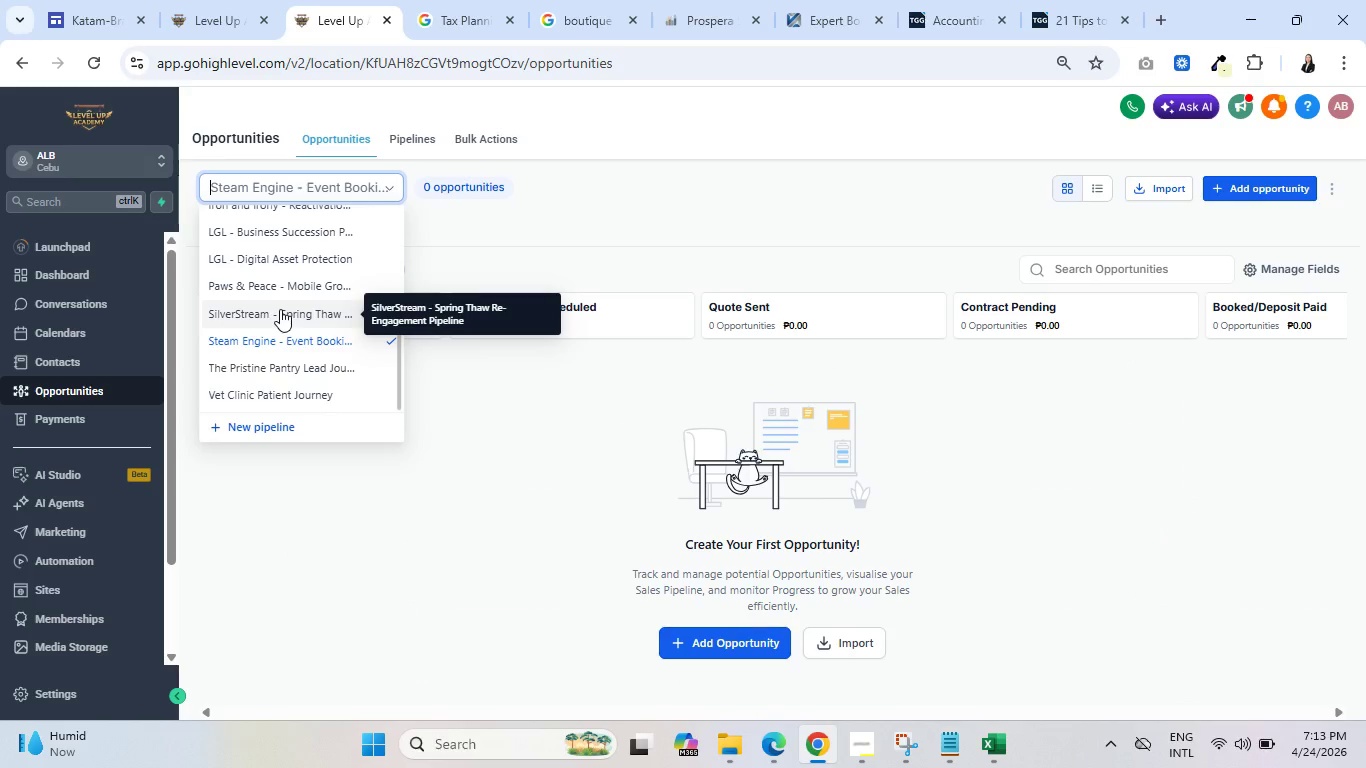 
left_click([280, 309])
 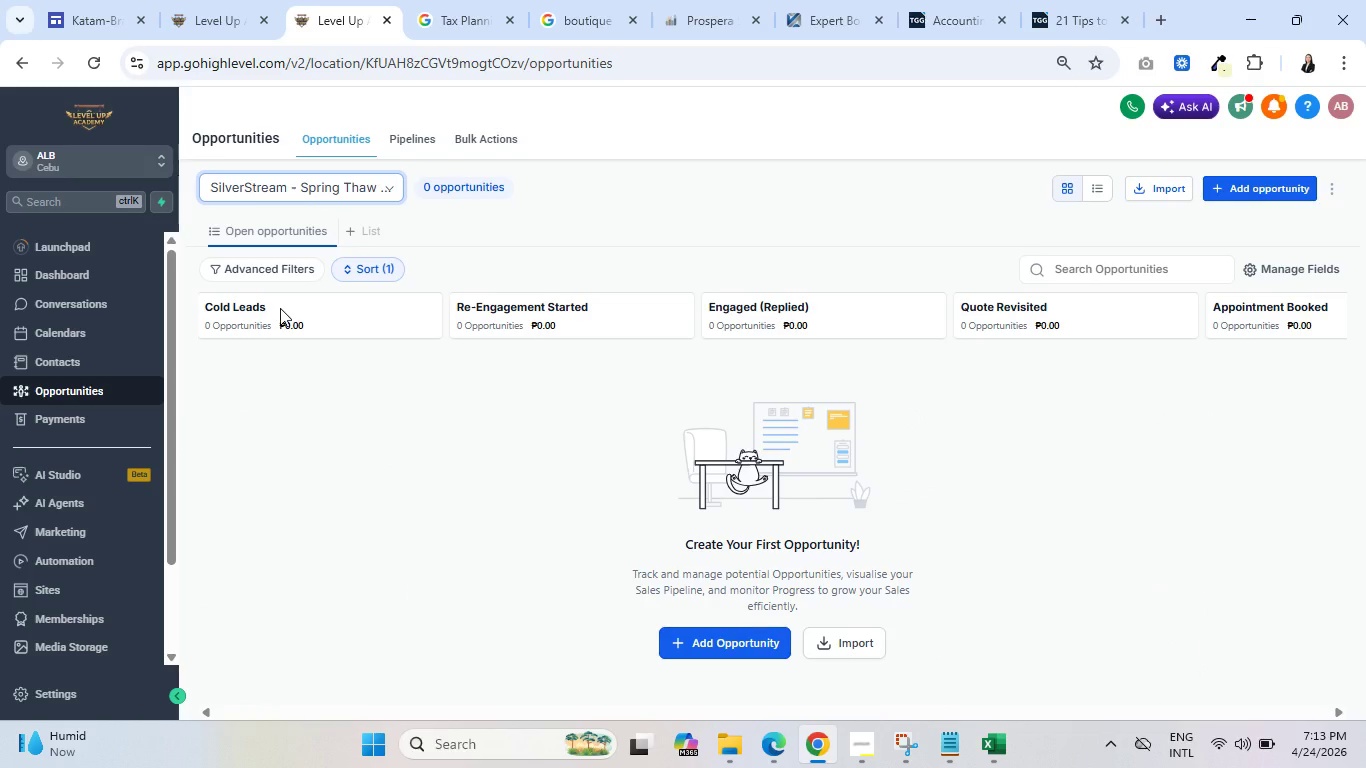 
wait(5.88)
 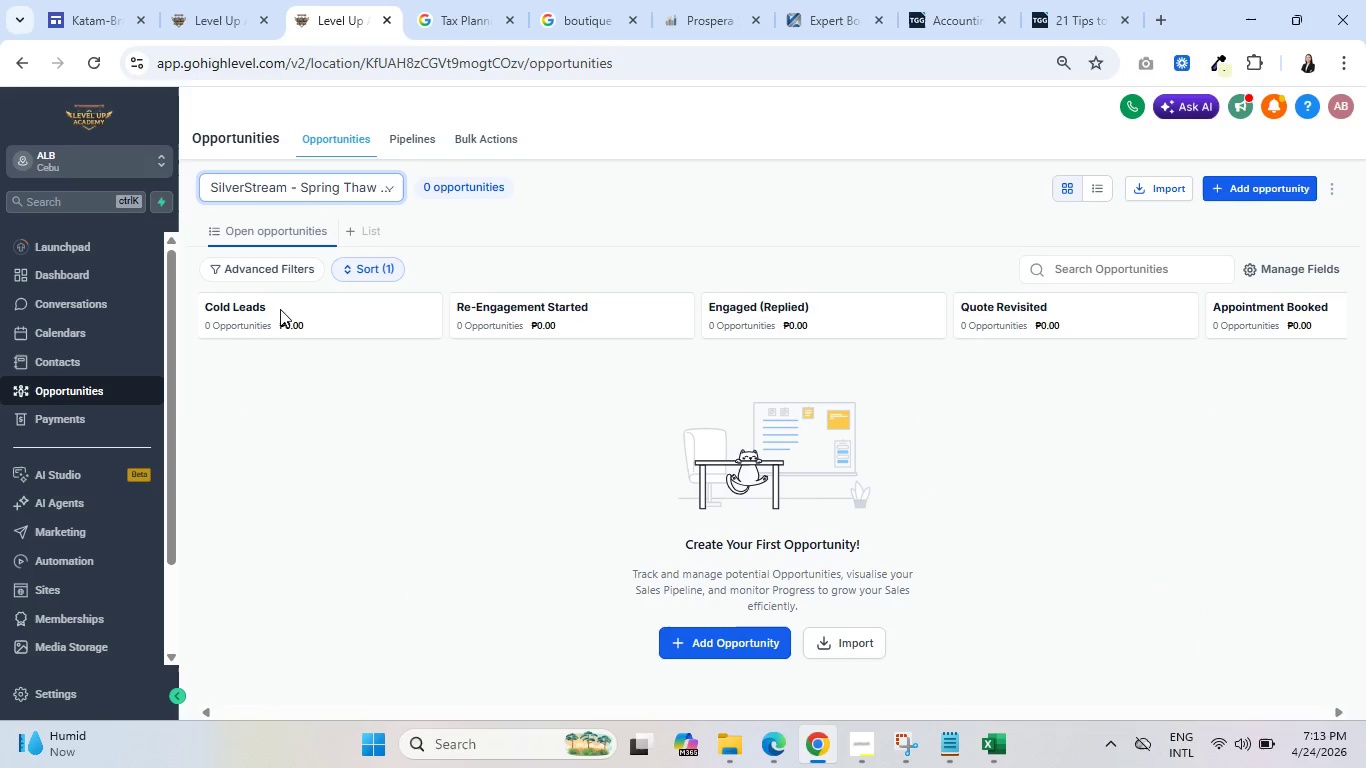 
left_click([350, 190])
 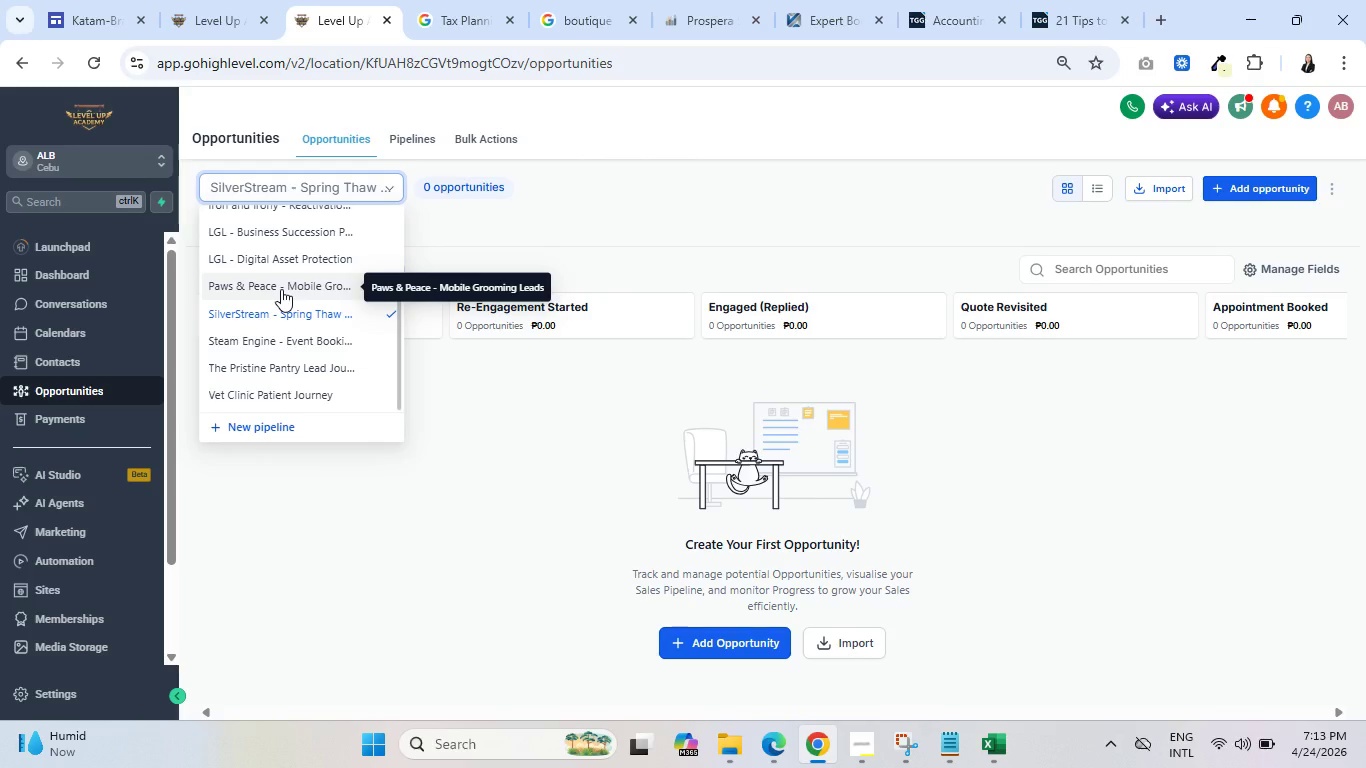 
left_click([281, 289])
 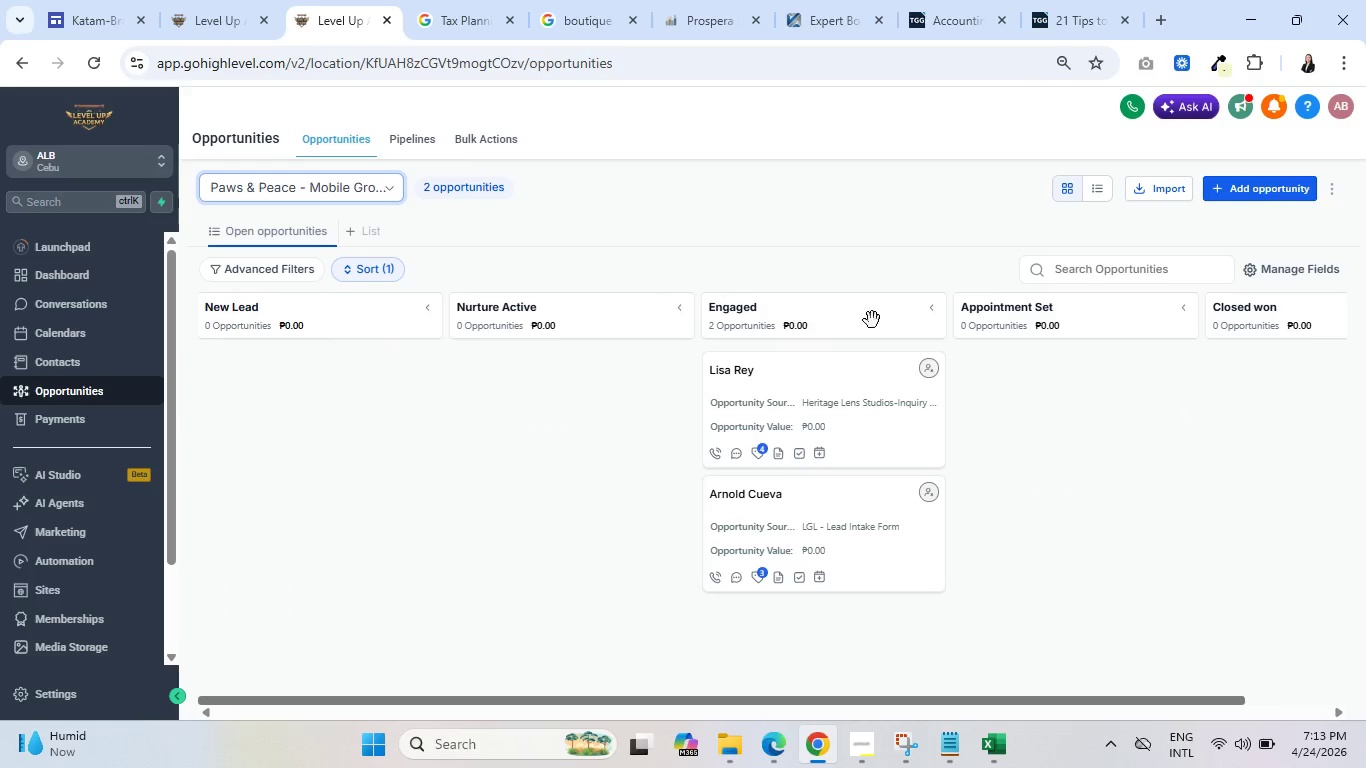 
wait(6.02)
 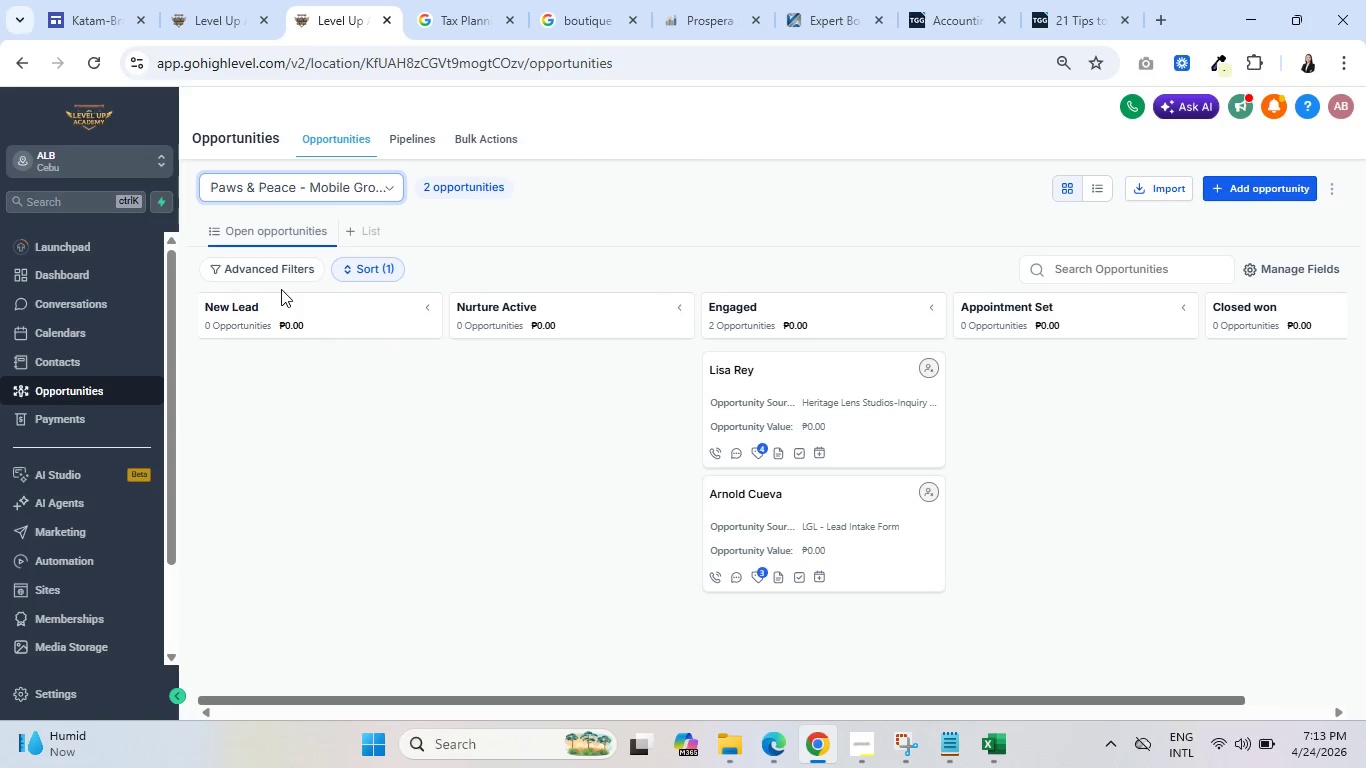 
left_click([231, 0])
 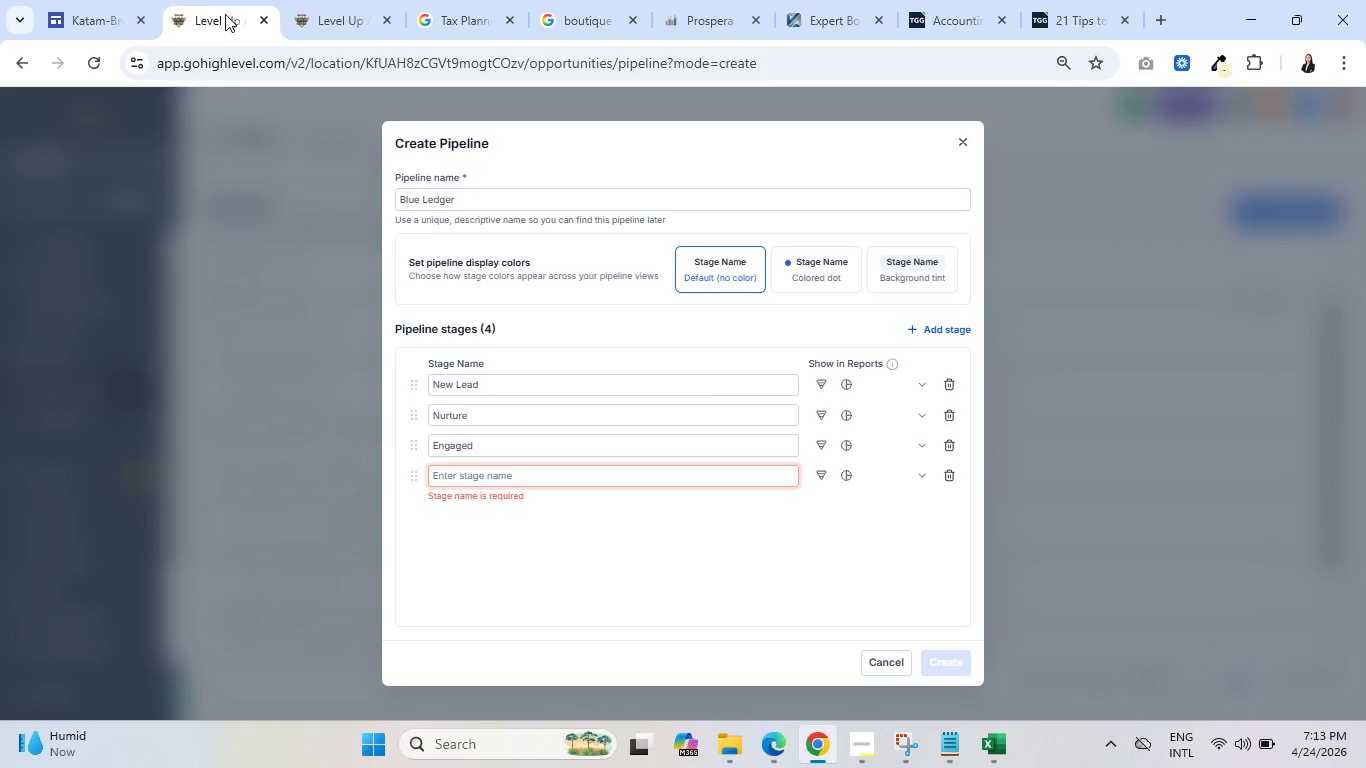 
left_click([339, 0])
 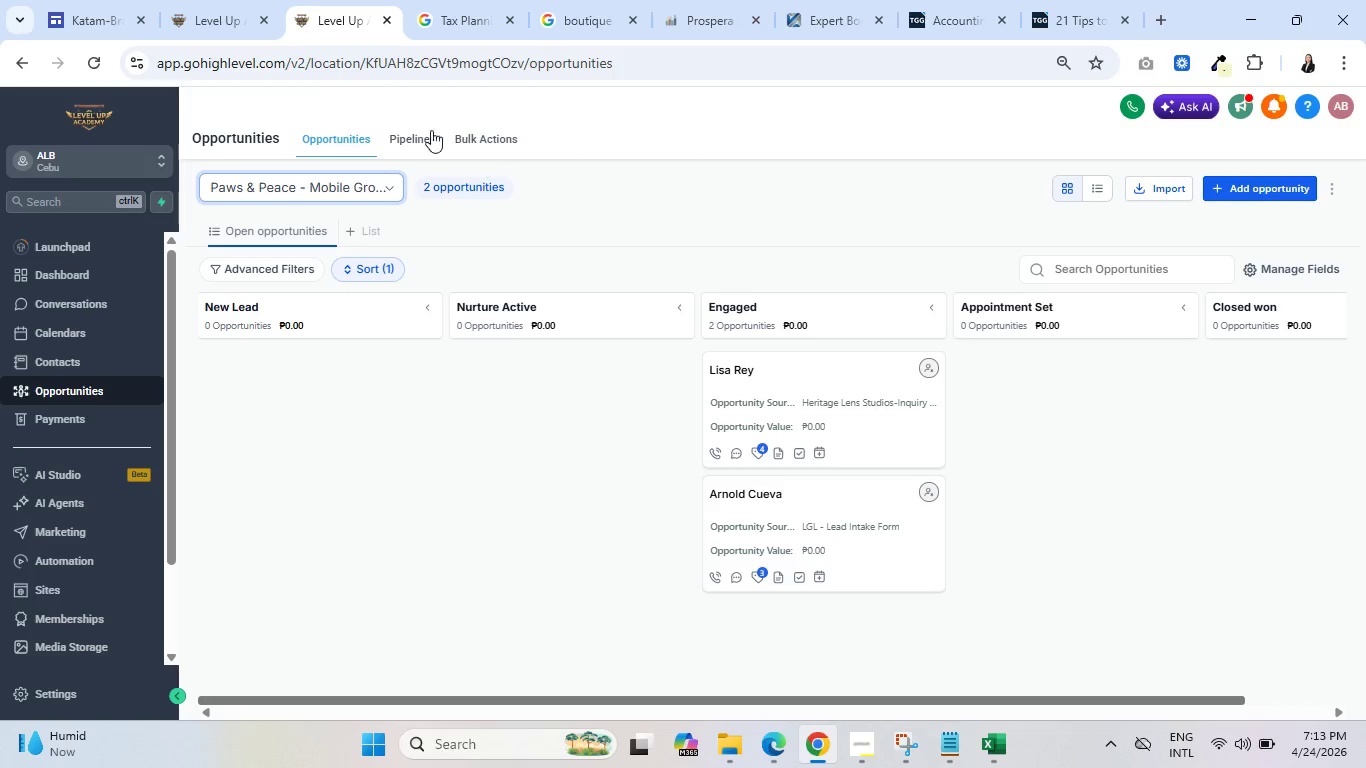 
left_click([222, 0])
 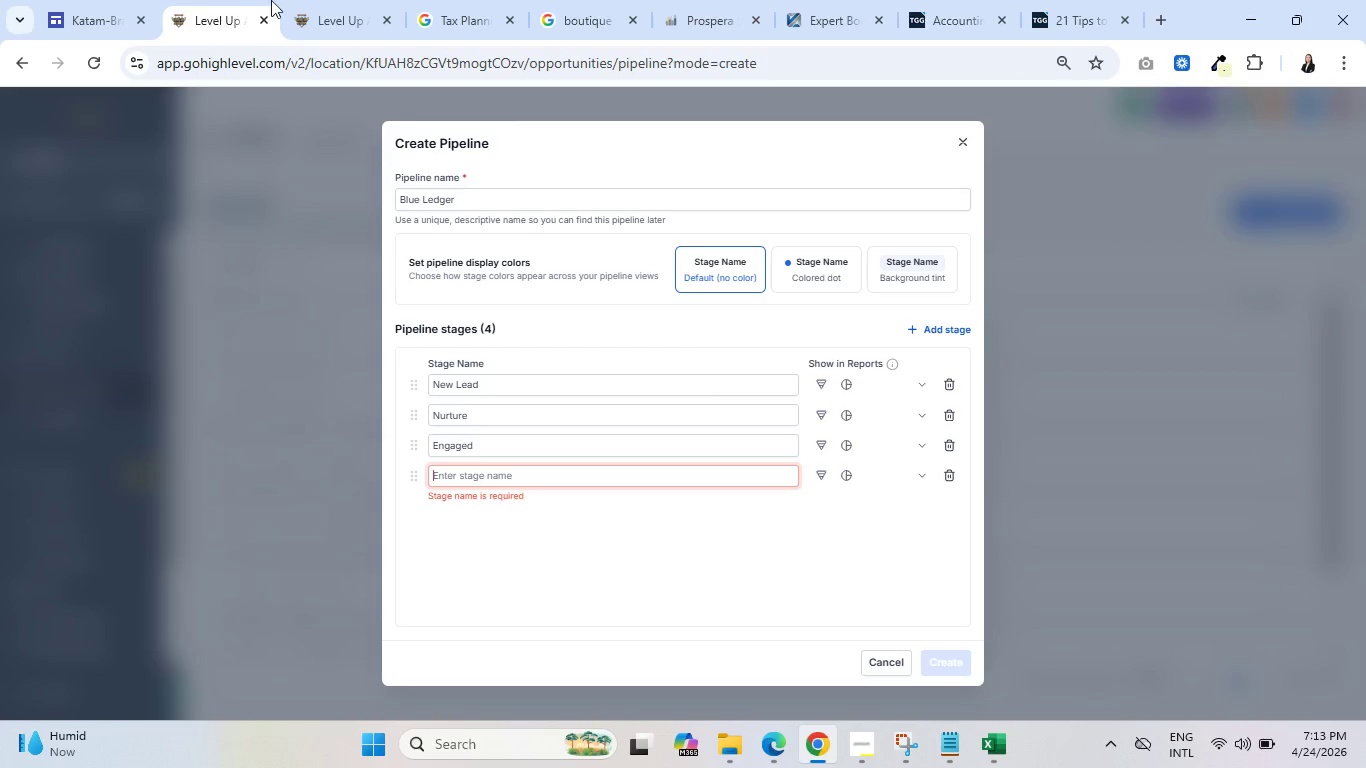 
left_click([329, 0])
 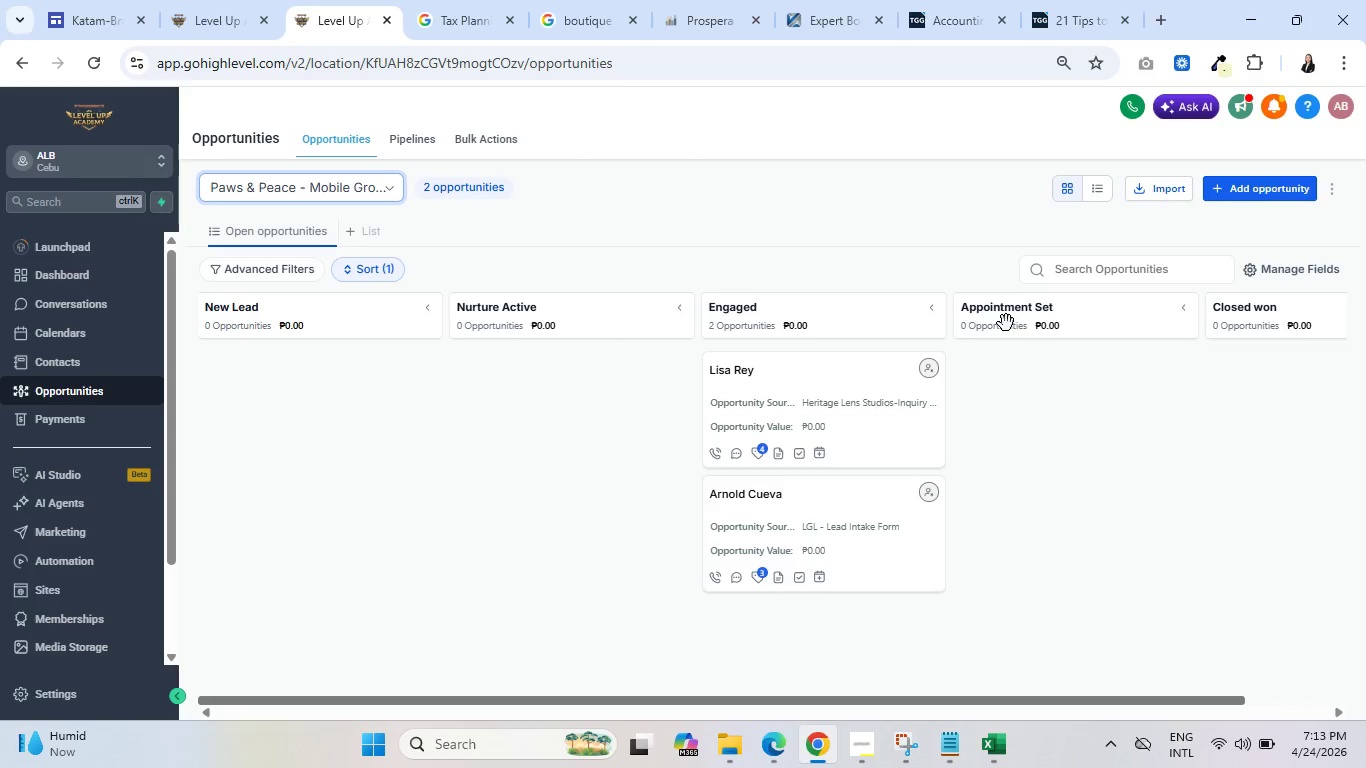 
wait(5.62)
 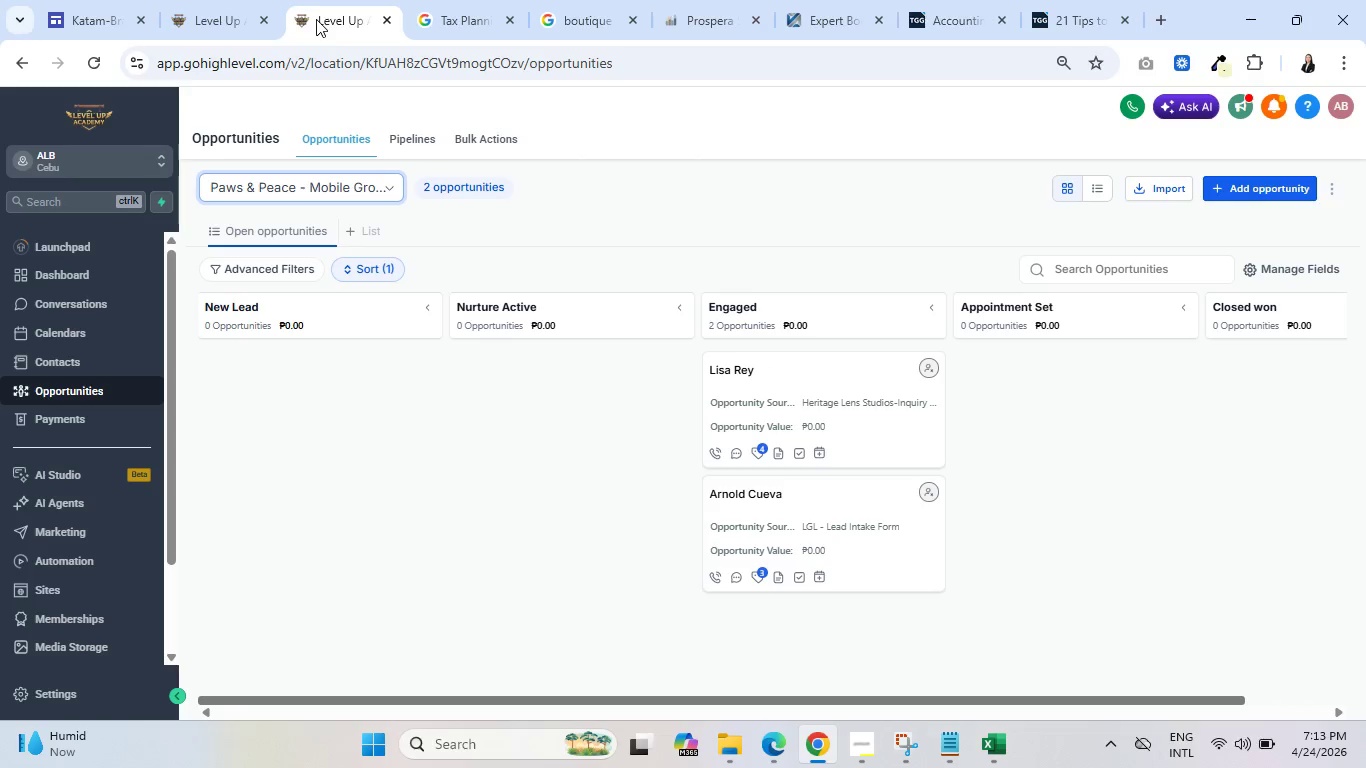 
left_click([216, 16])
 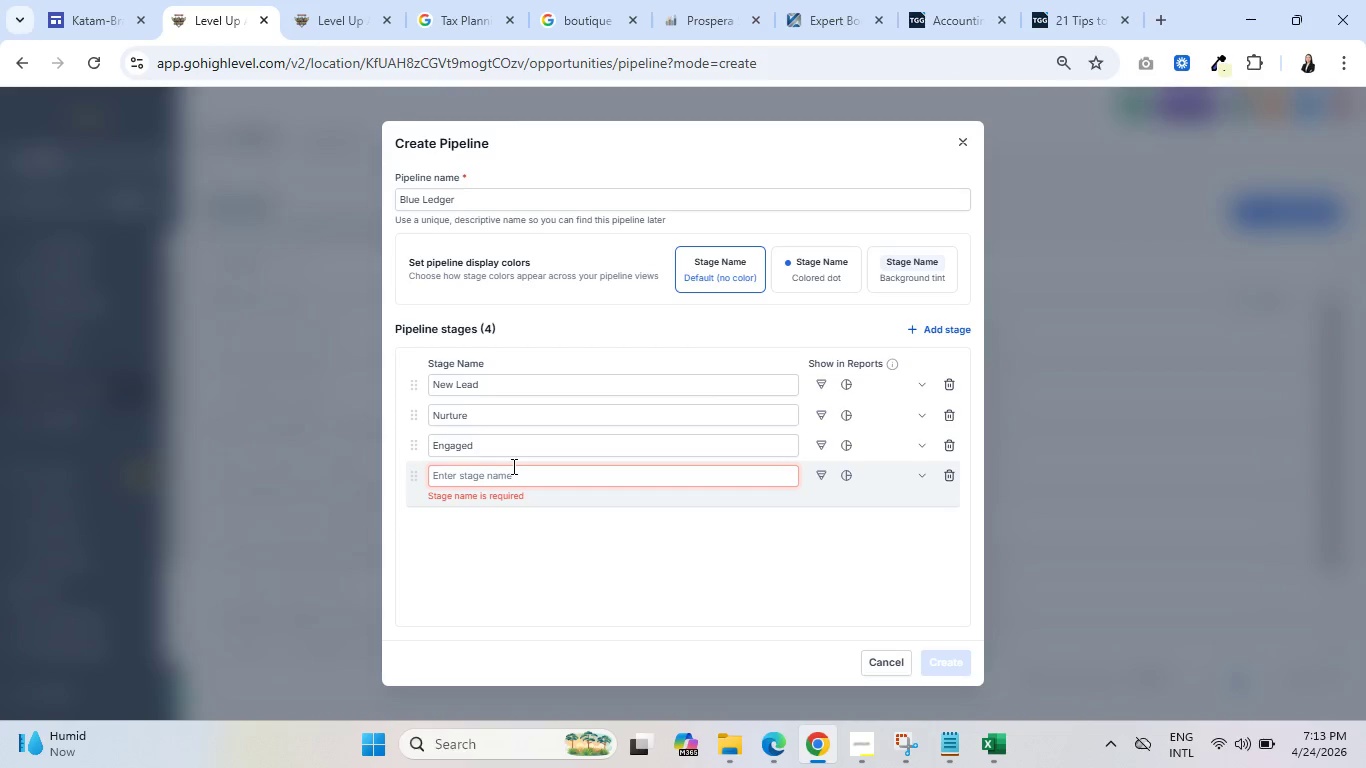 
type(Call Sce)
key(Backspace)
type(heduled)
 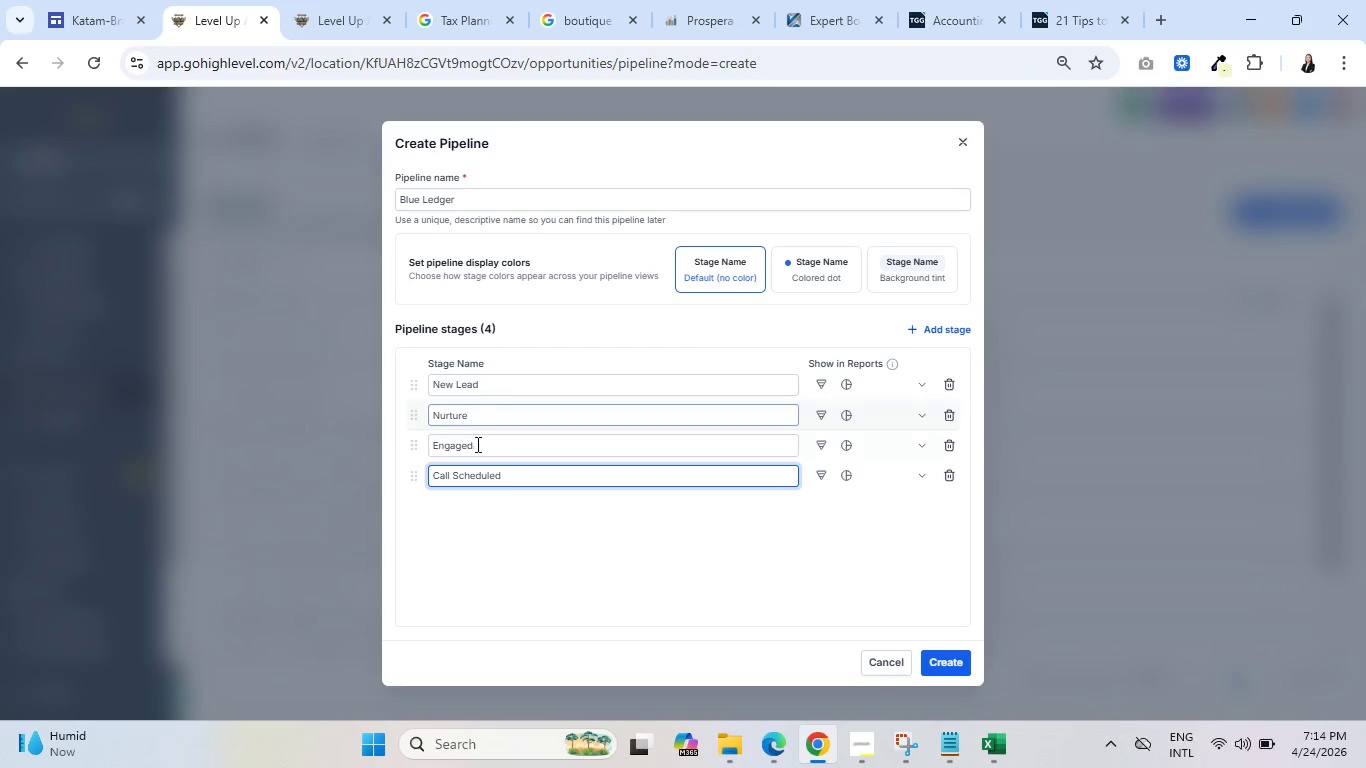 
left_click([341, 0])